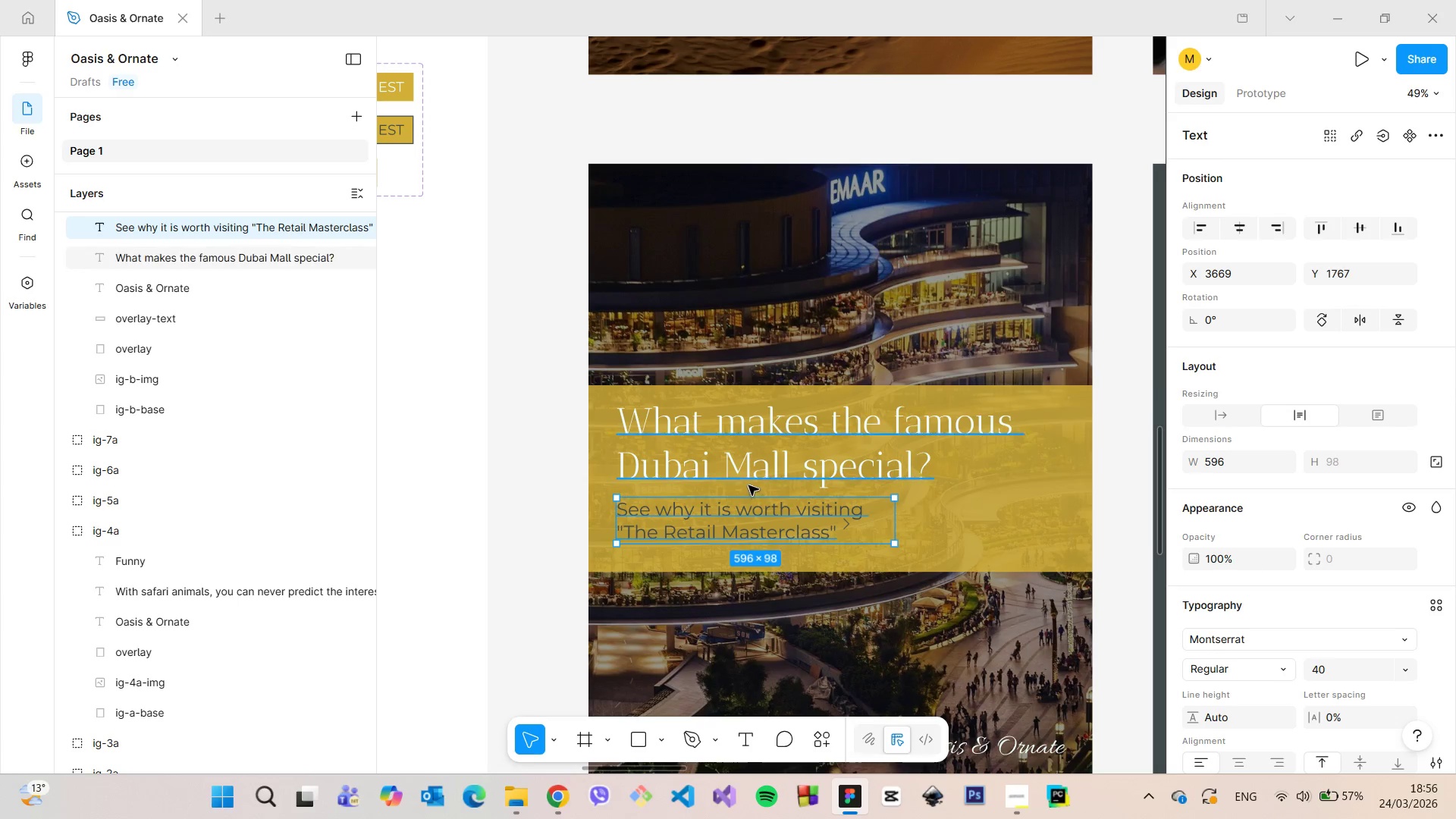 
hold_key(key=AltLeft, duration=0.64)
 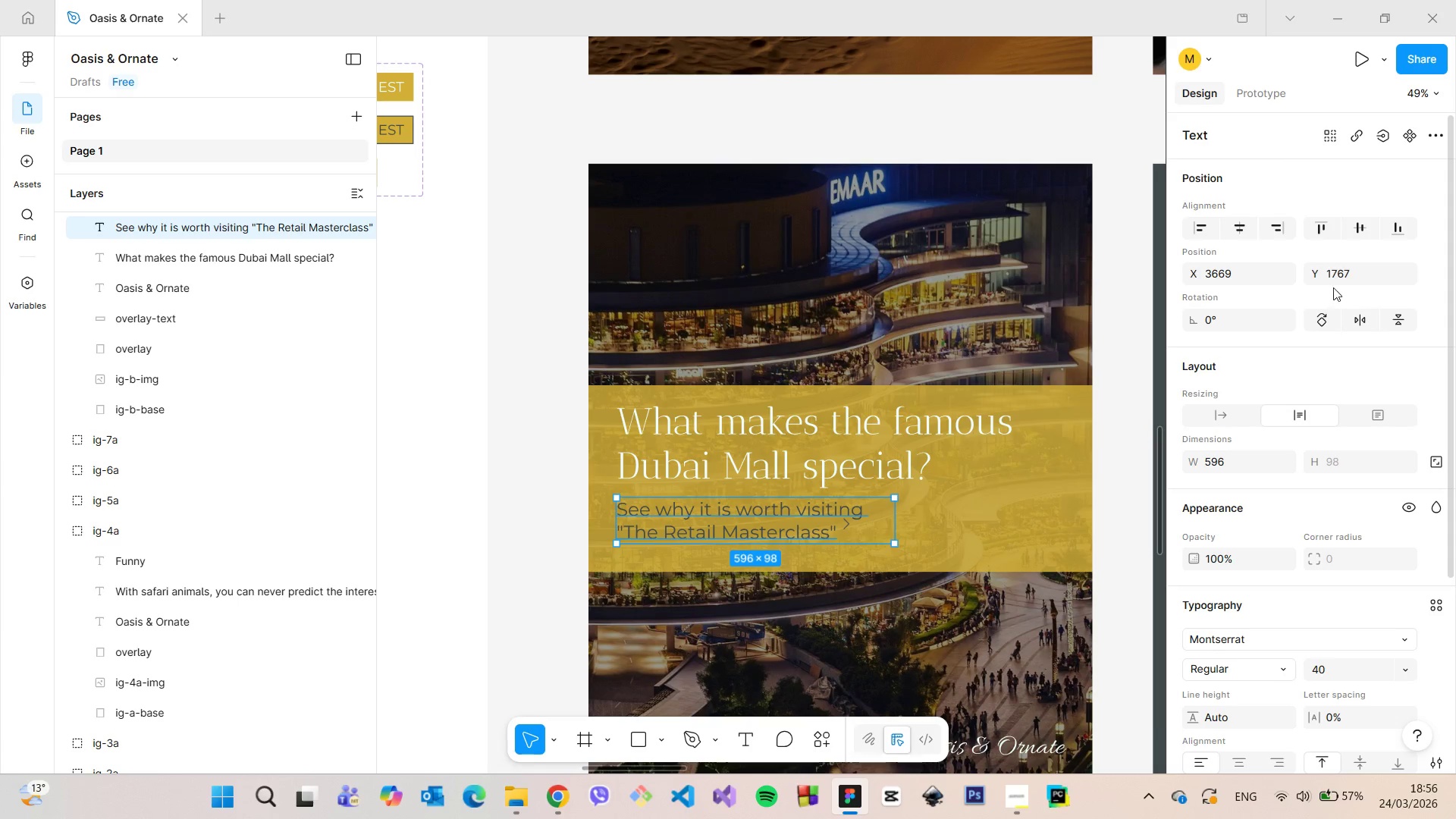 
left_click([1337, 281])
 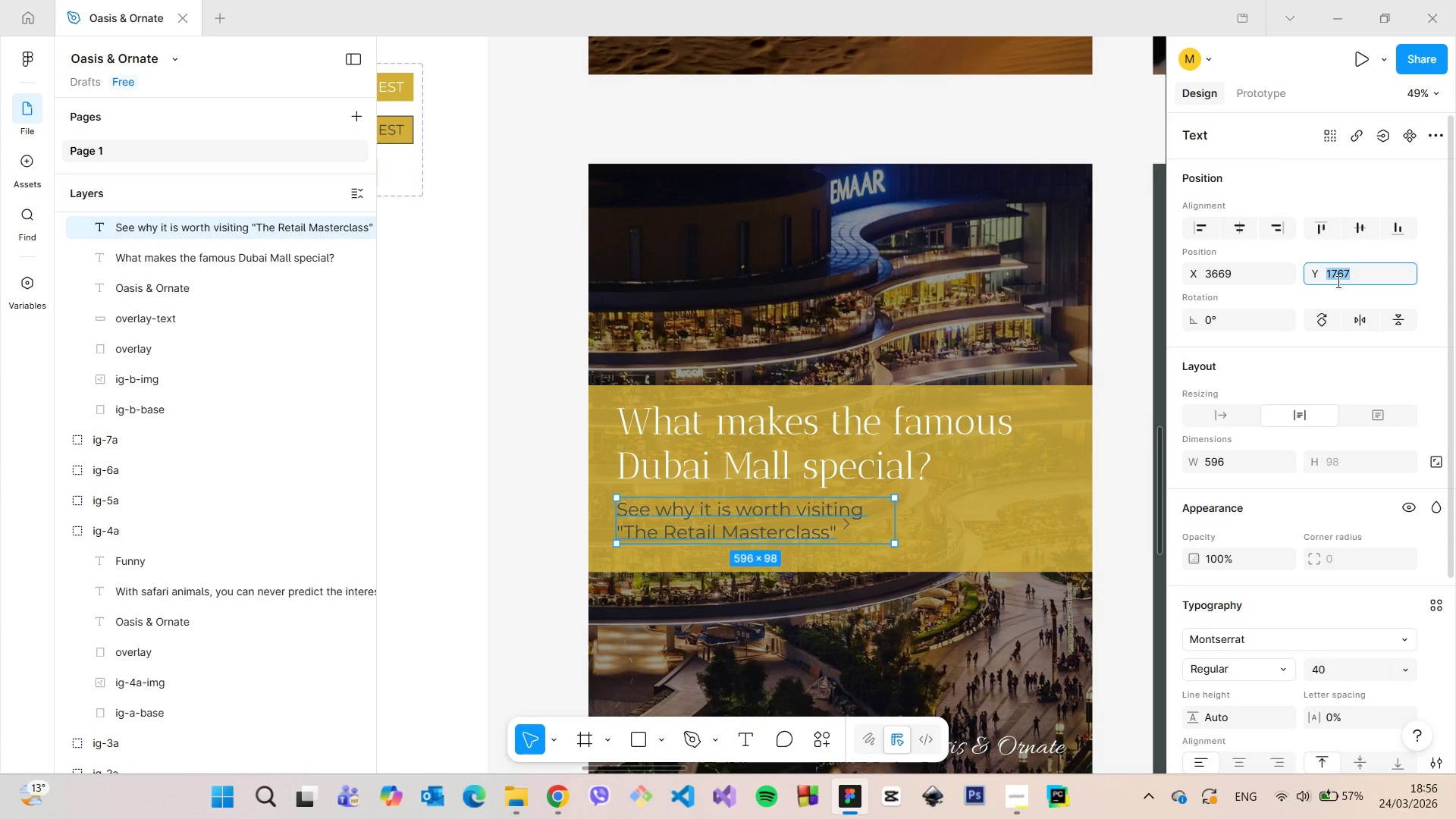 
key(ArrowDown)
 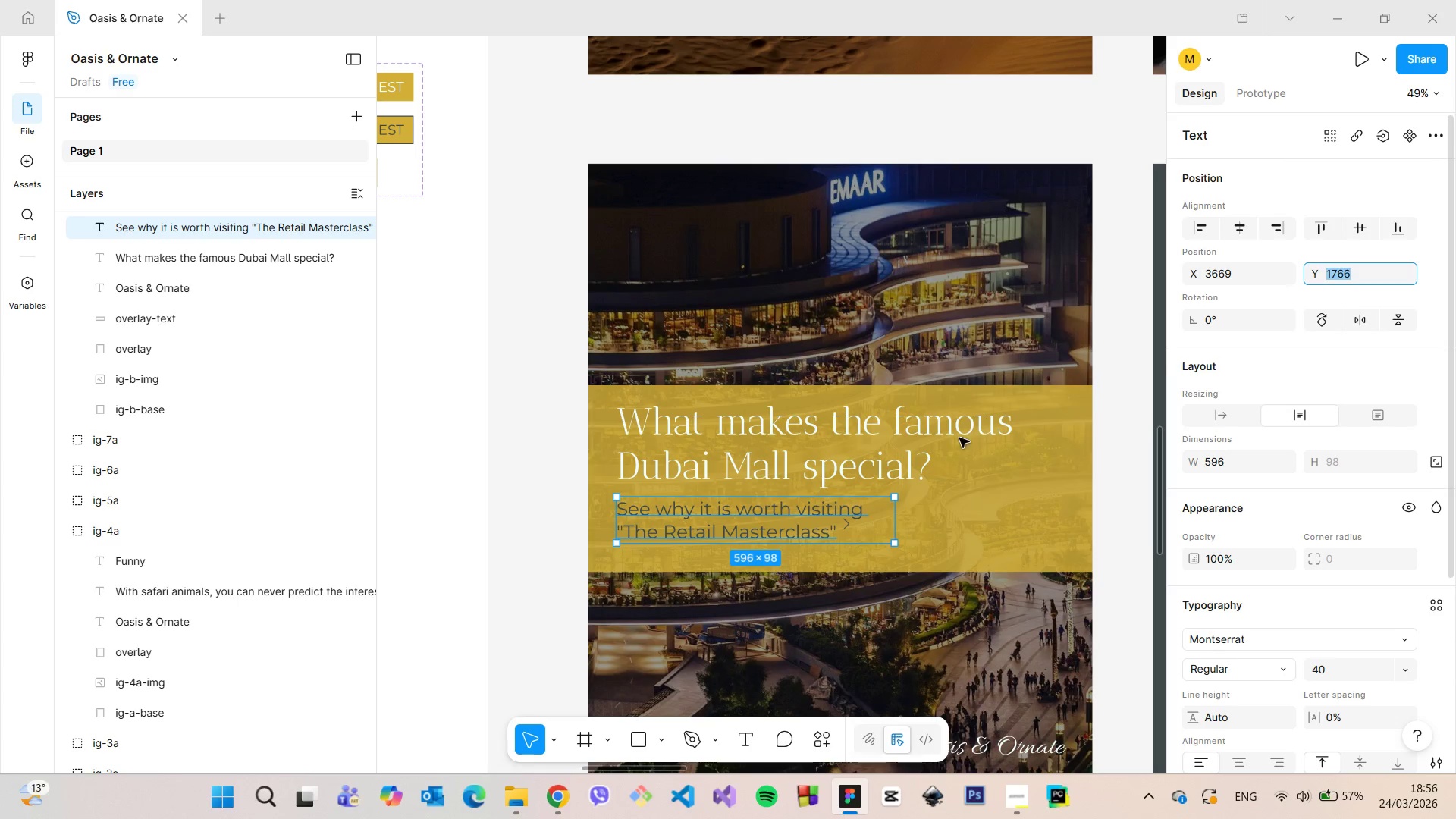 
hold_key(key=AltLeft, duration=0.48)
 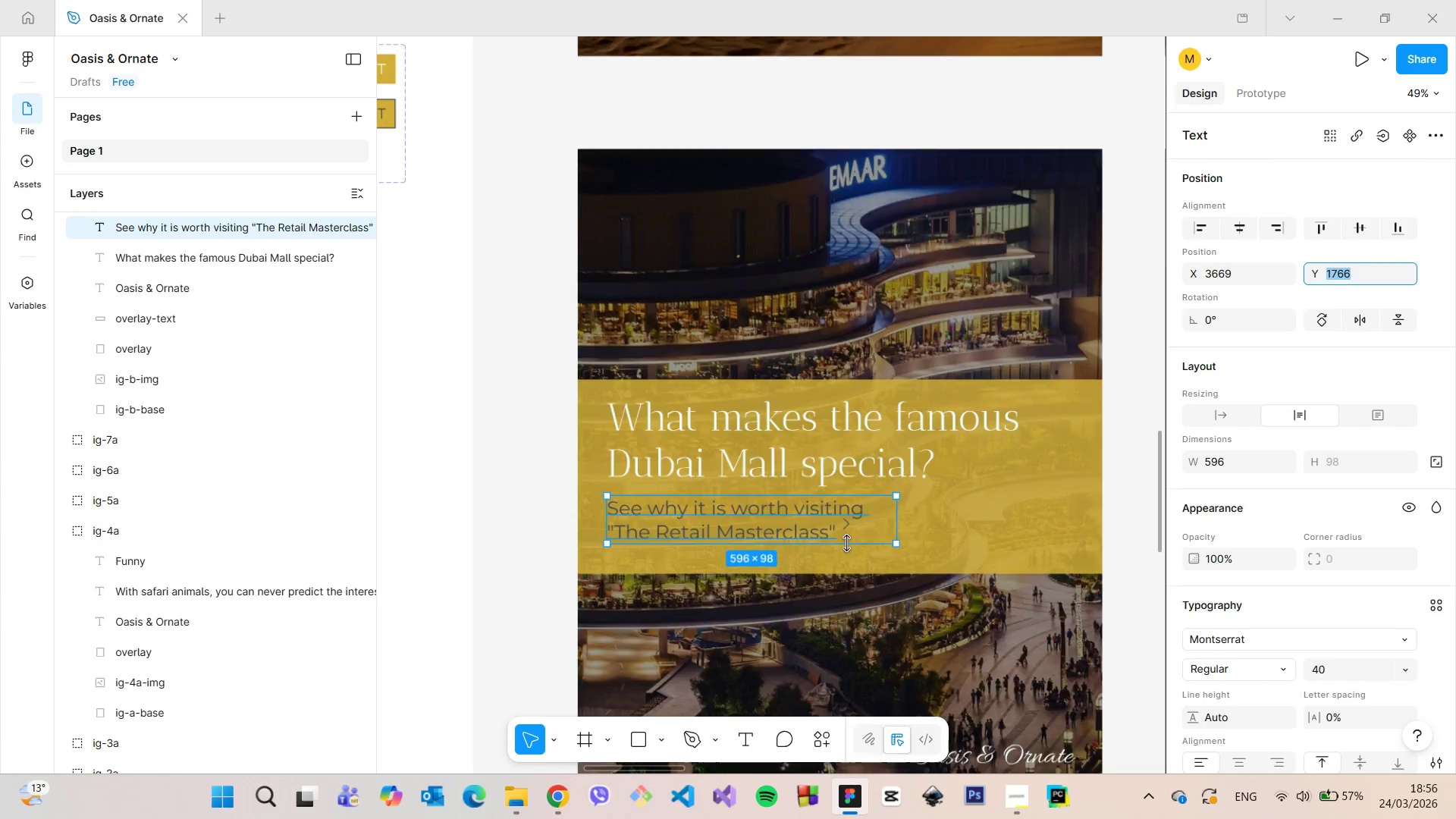 
scroll: coordinate [852, 539], scroll_direction: up, amount: 11.0
 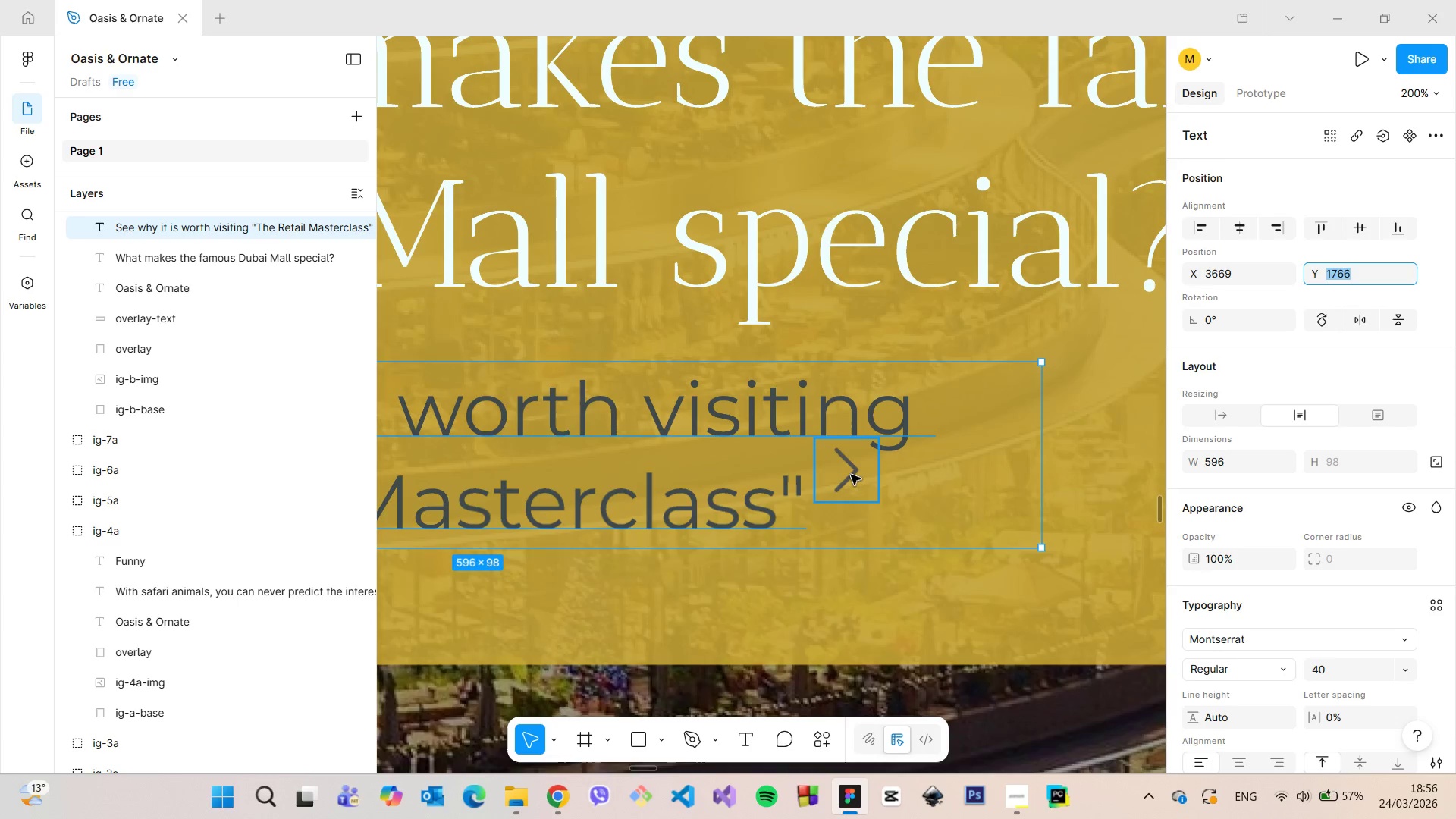 
left_click([851, 475])
 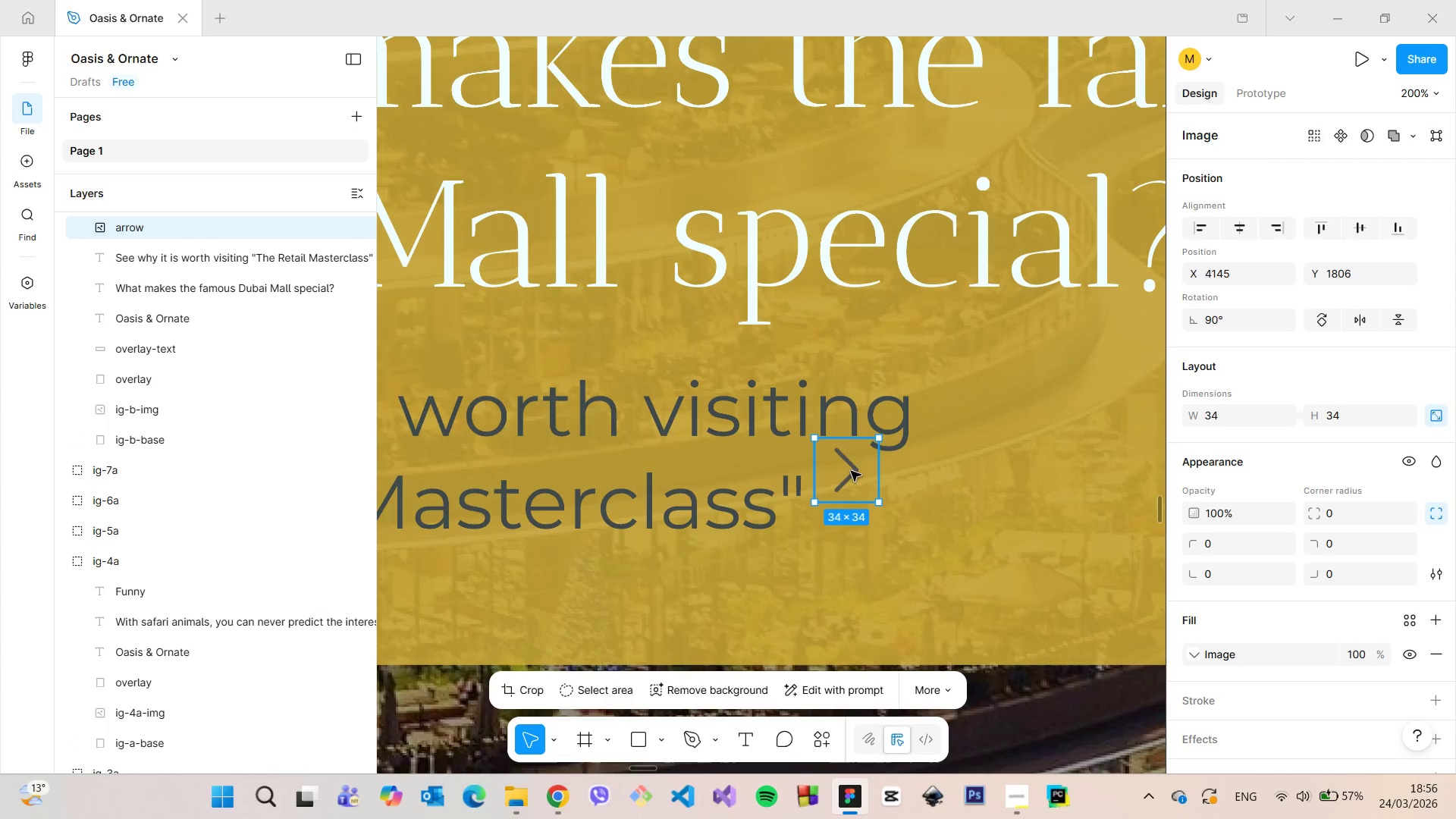 
left_click_drag(start_coordinate=[851, 471], to_coordinate=[850, 509])
 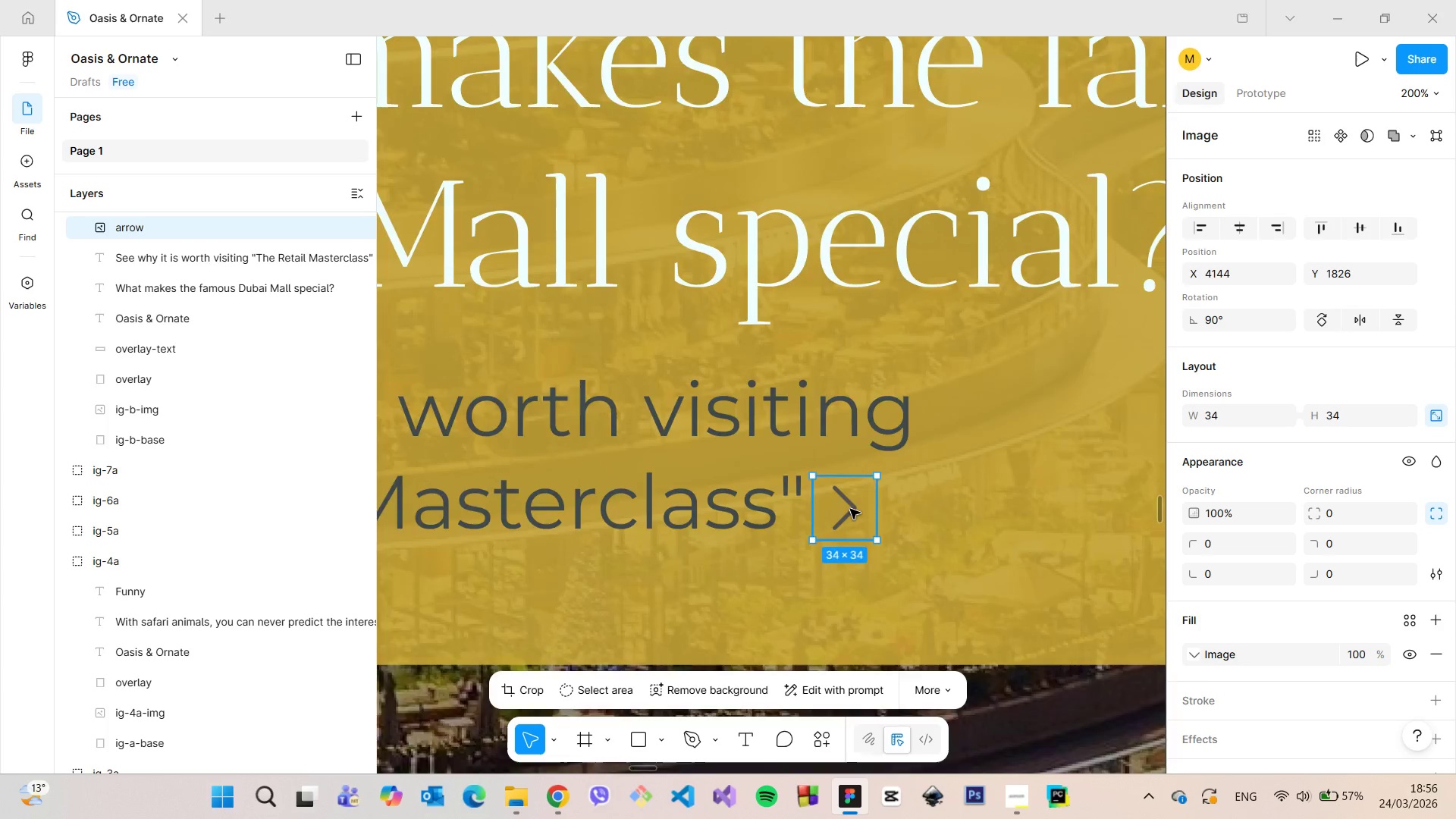 
scroll: coordinate [849, 507], scroll_direction: down, amount: 19.0
 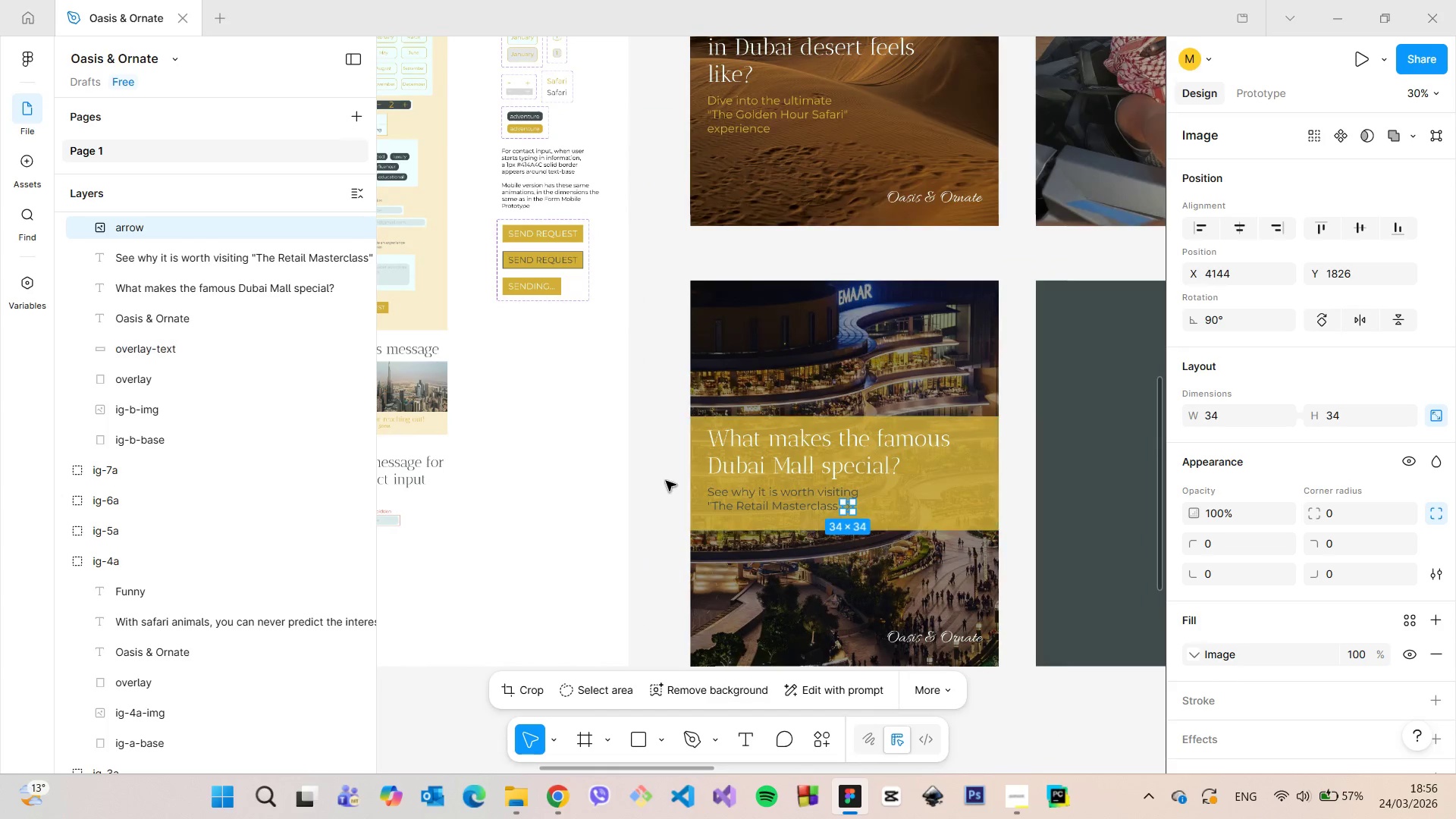 
left_click([660, 481])
 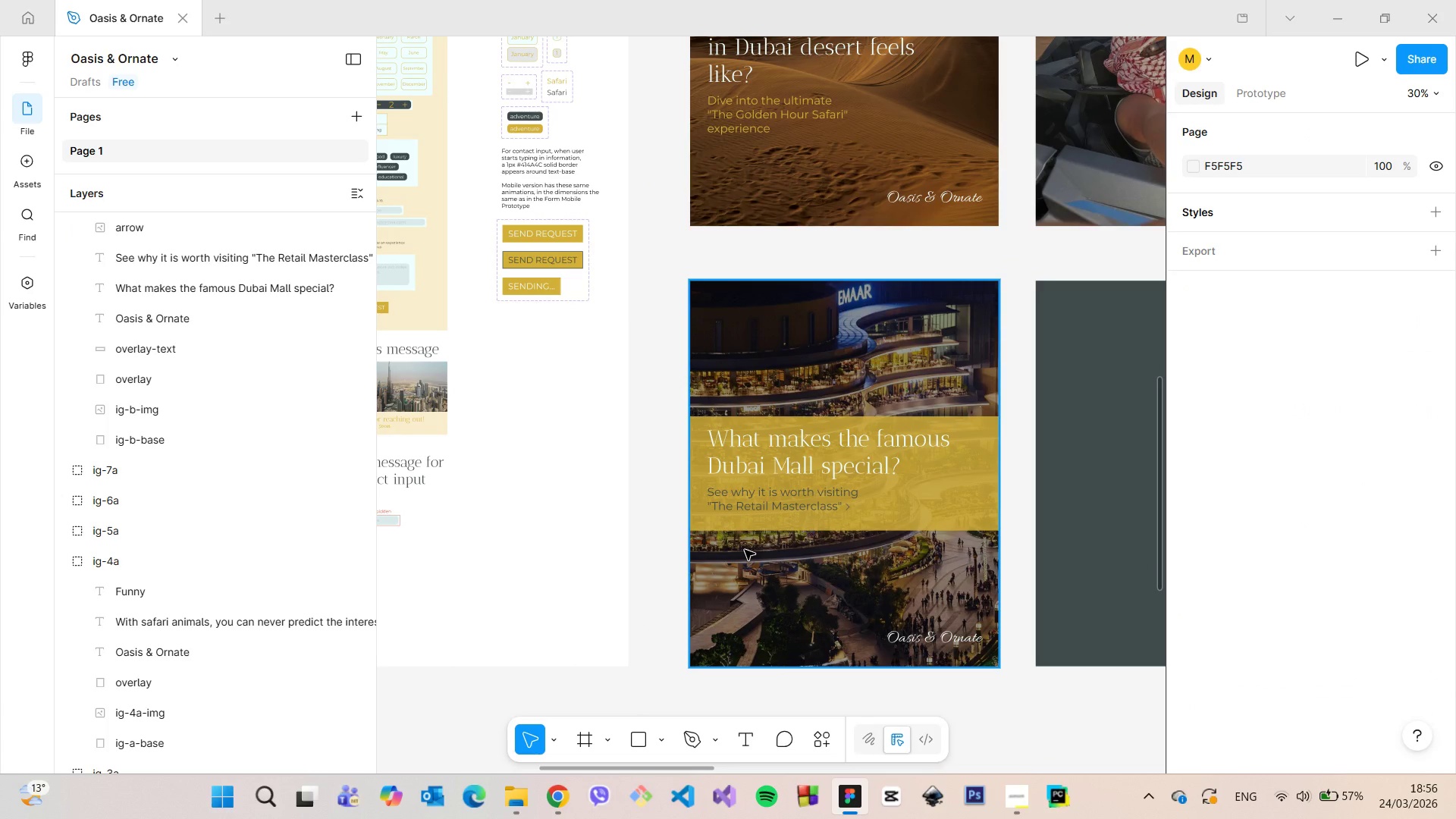 
double_click([752, 109])
 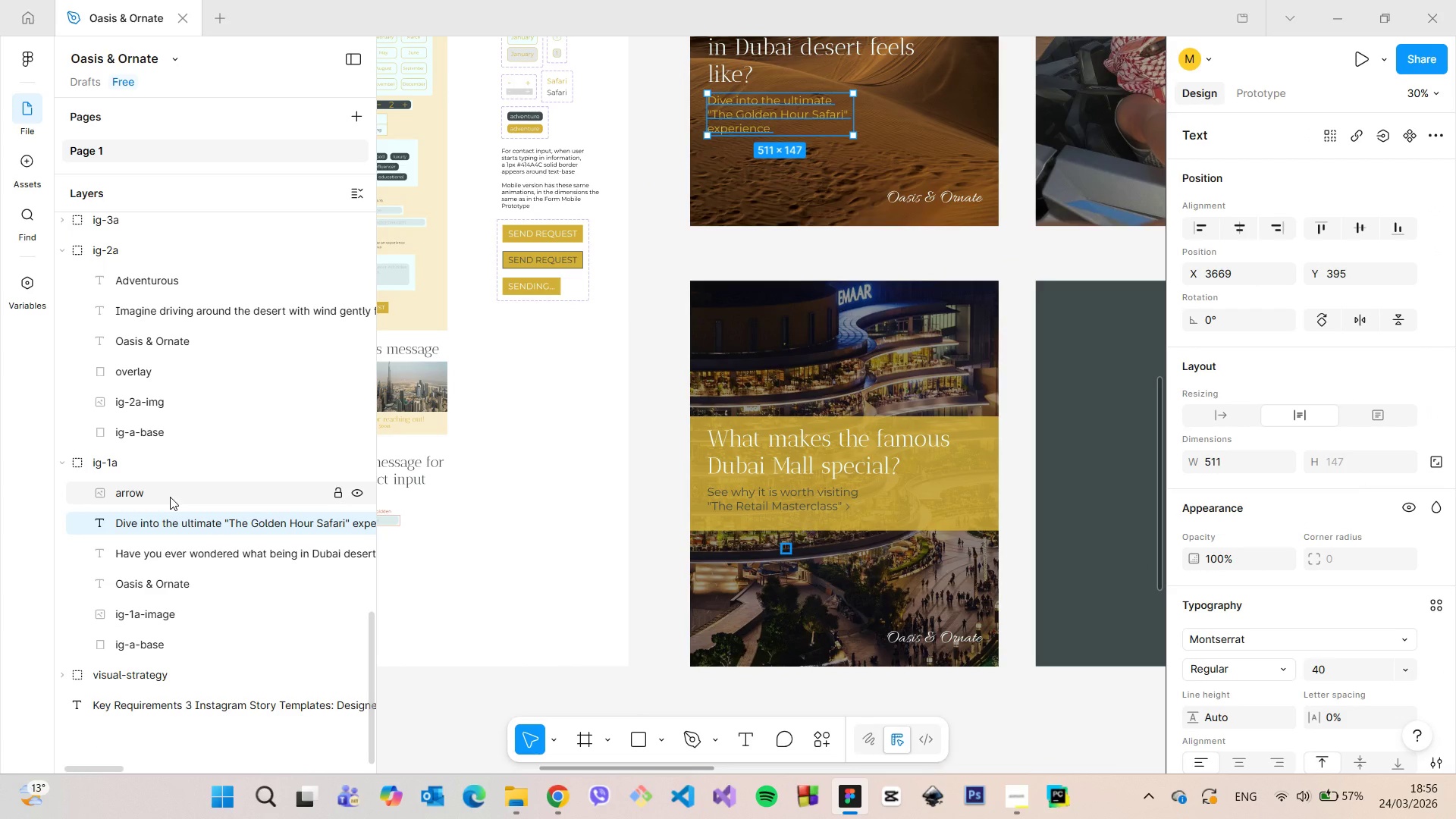 
left_click([170, 497])
 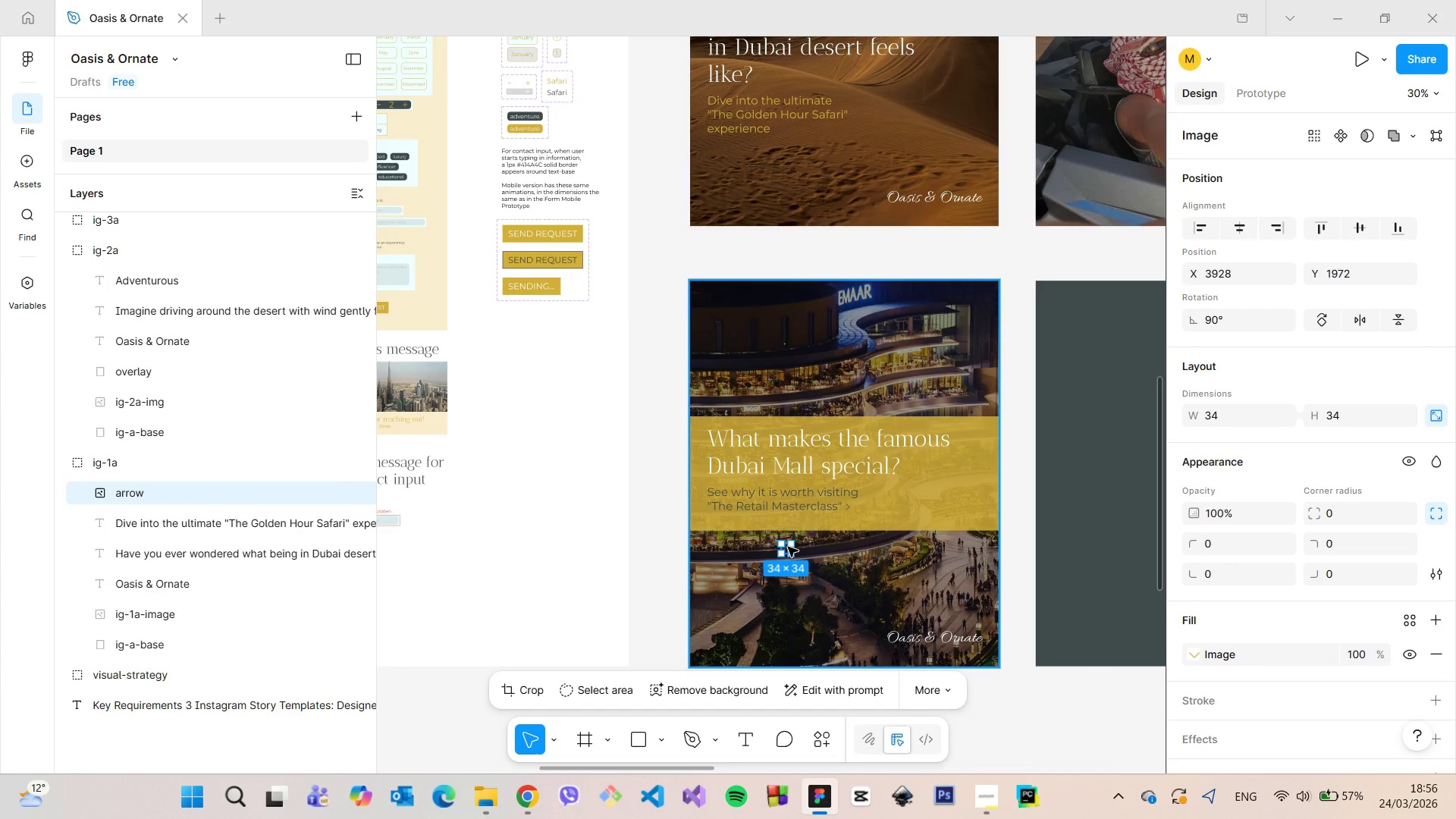 
left_click_drag(start_coordinate=[787, 548], to_coordinate=[788, 130])
 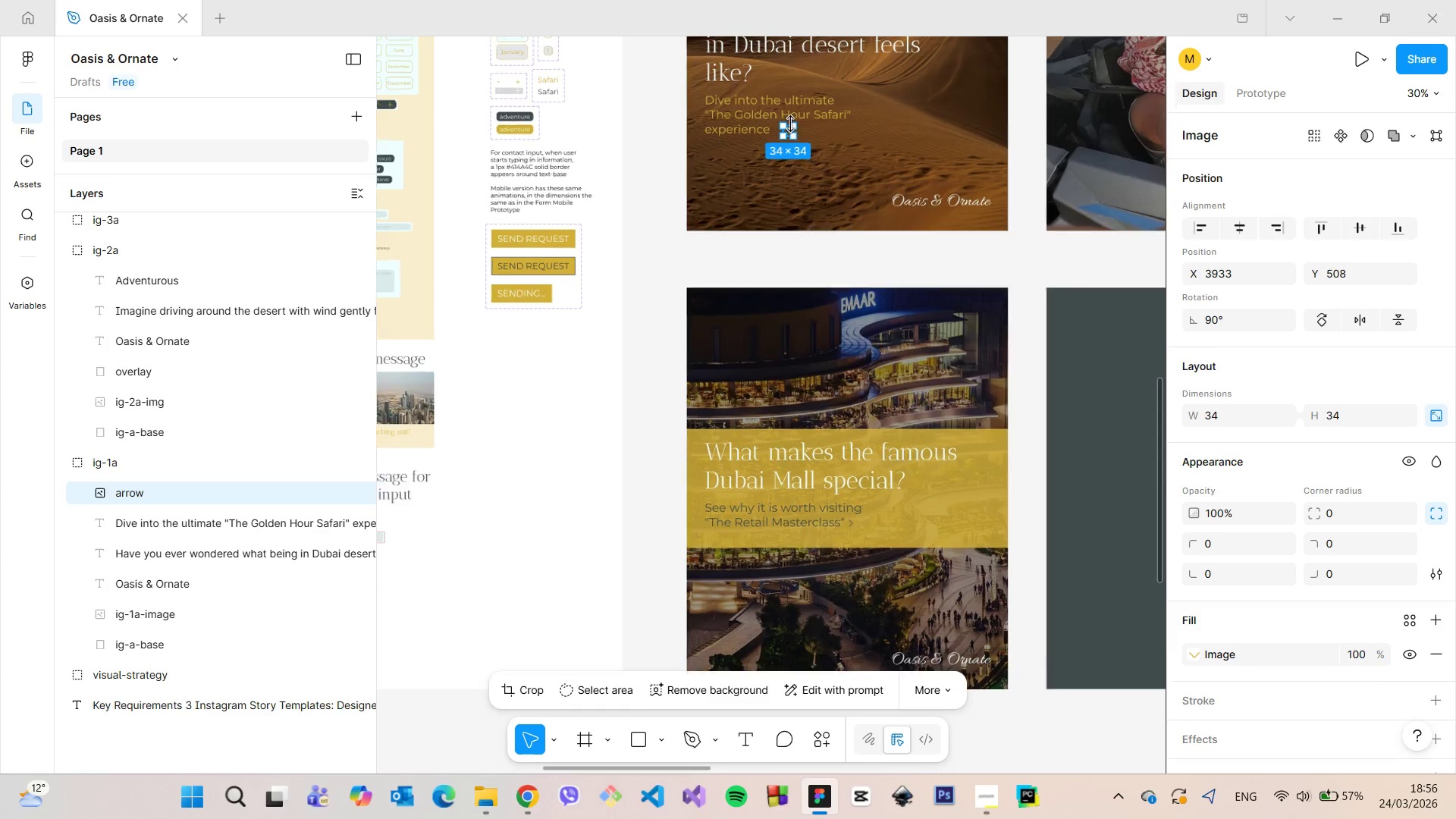 
scroll: coordinate [718, 88], scroll_direction: up, amount: 21.0
 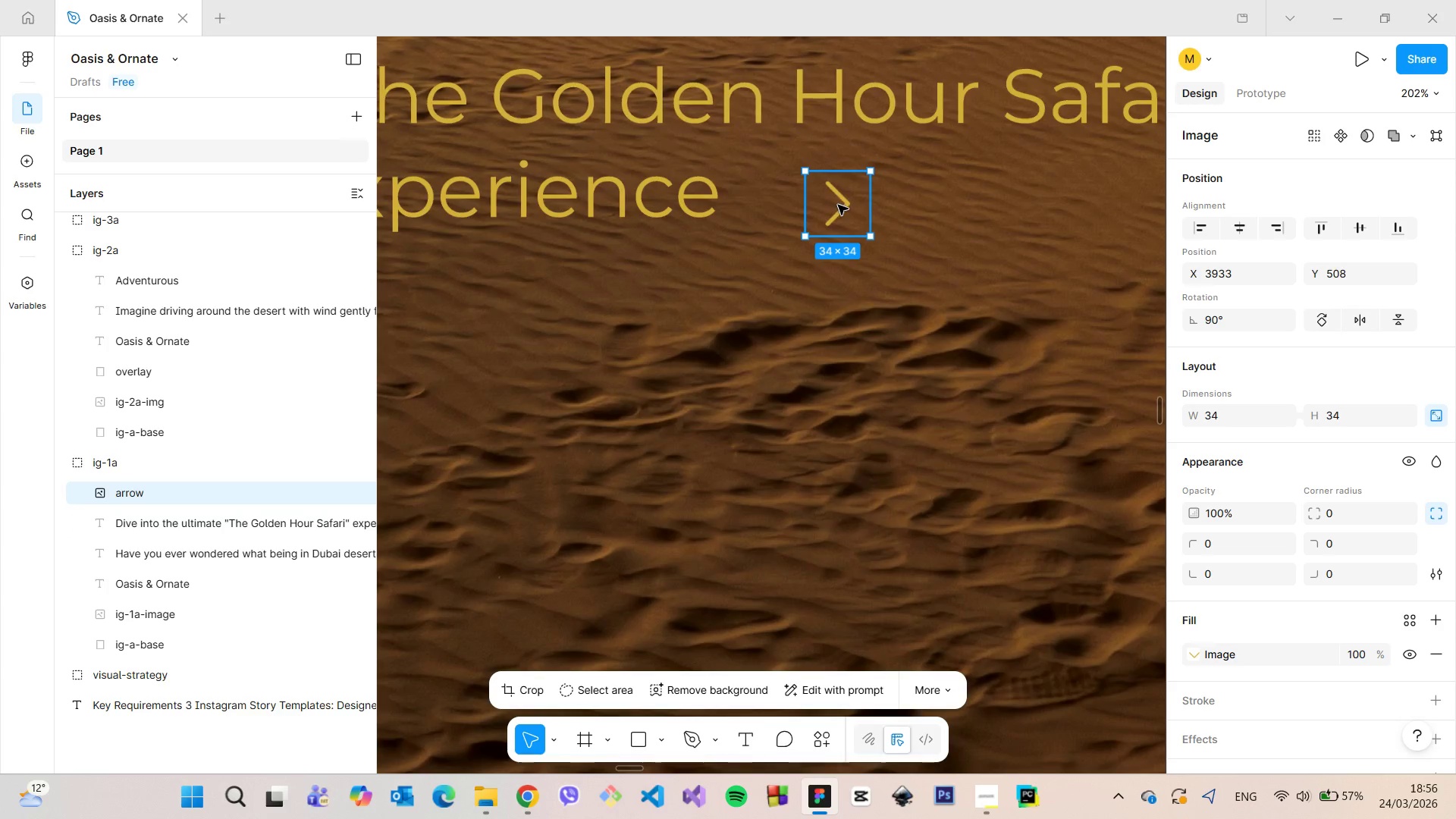 
left_click_drag(start_coordinate=[838, 205], to_coordinate=[764, 196])
 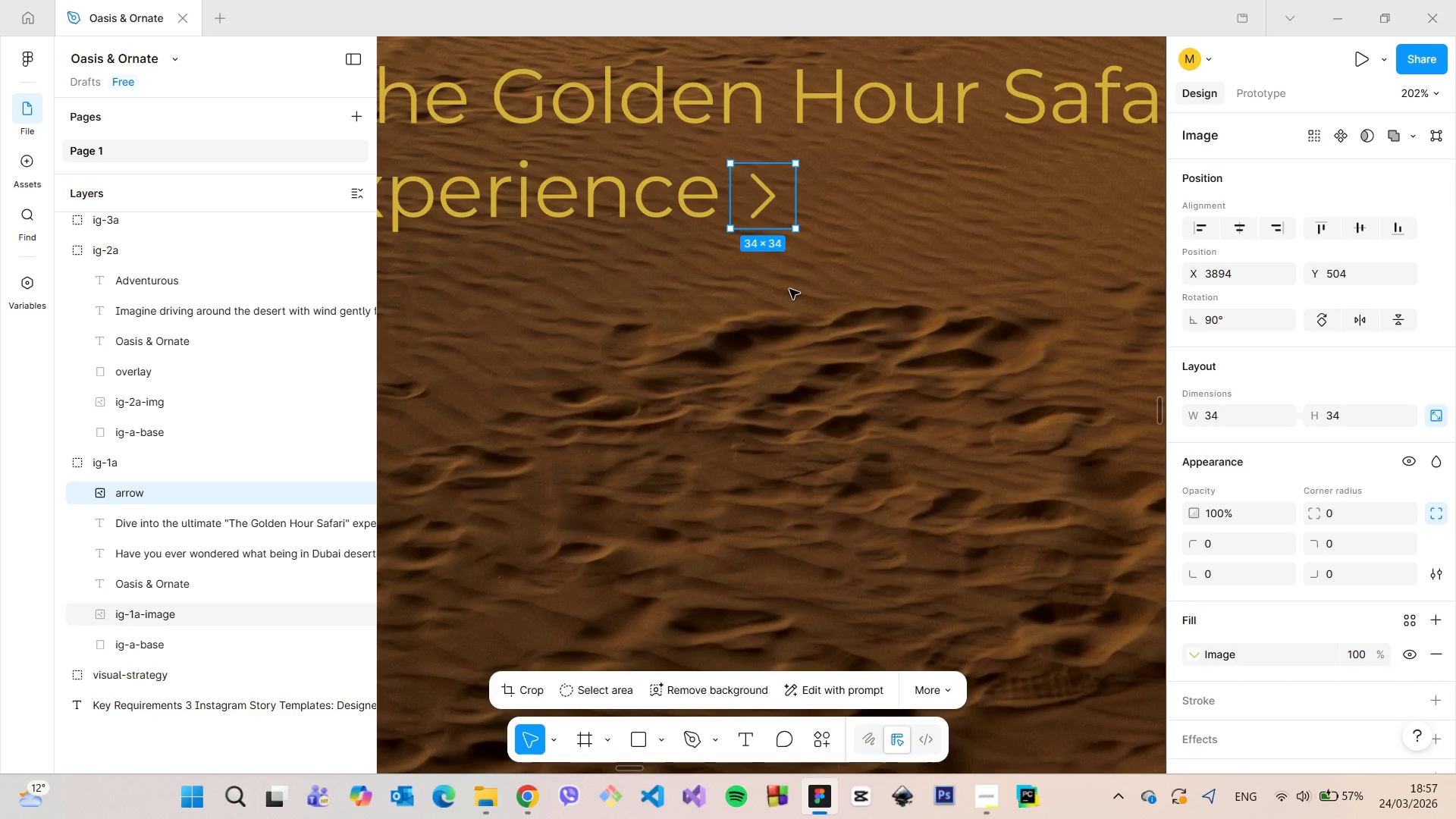 
left_click([789, 289])
 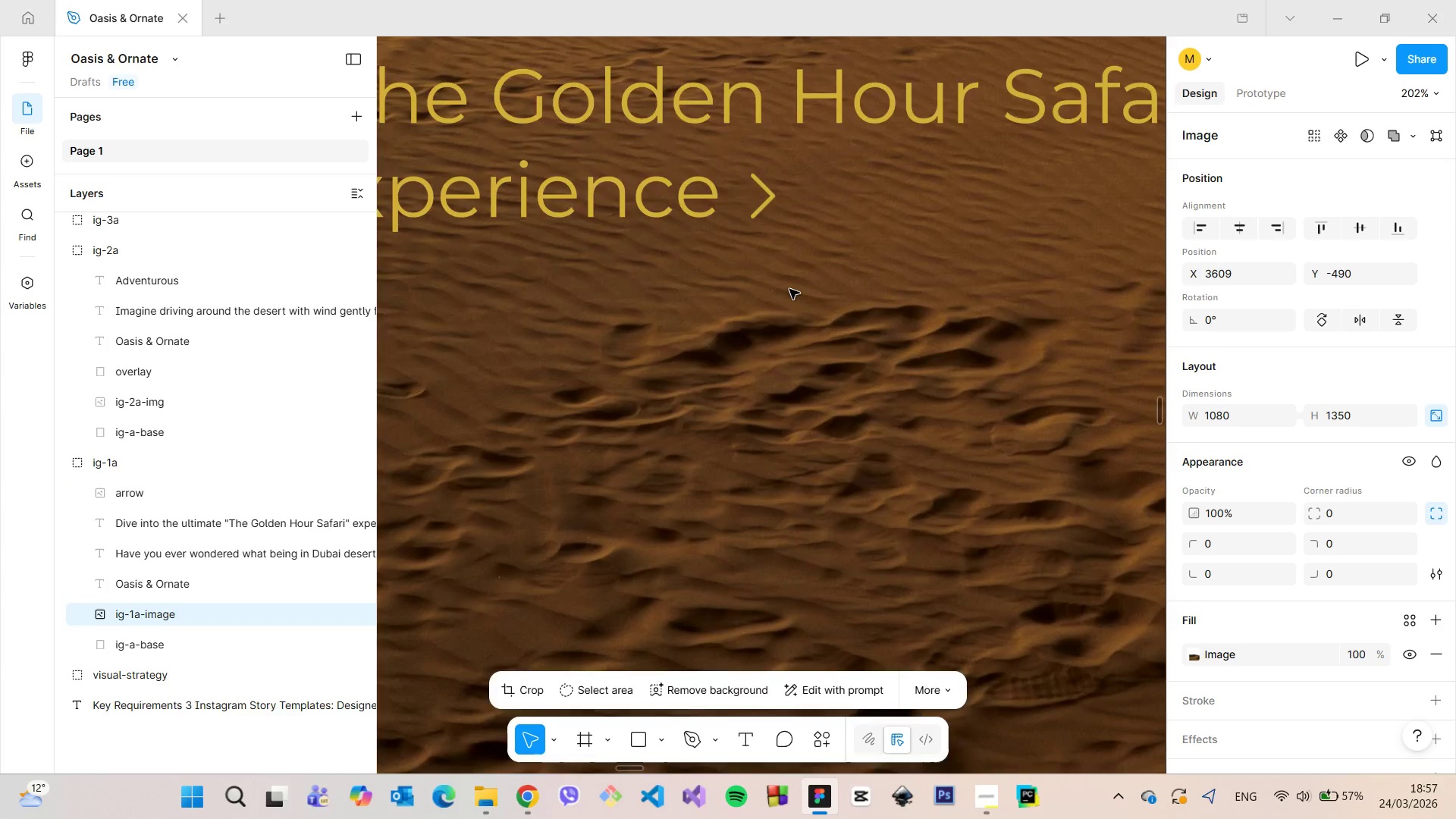 
scroll: coordinate [789, 289], scroll_direction: down, amount: 23.0
 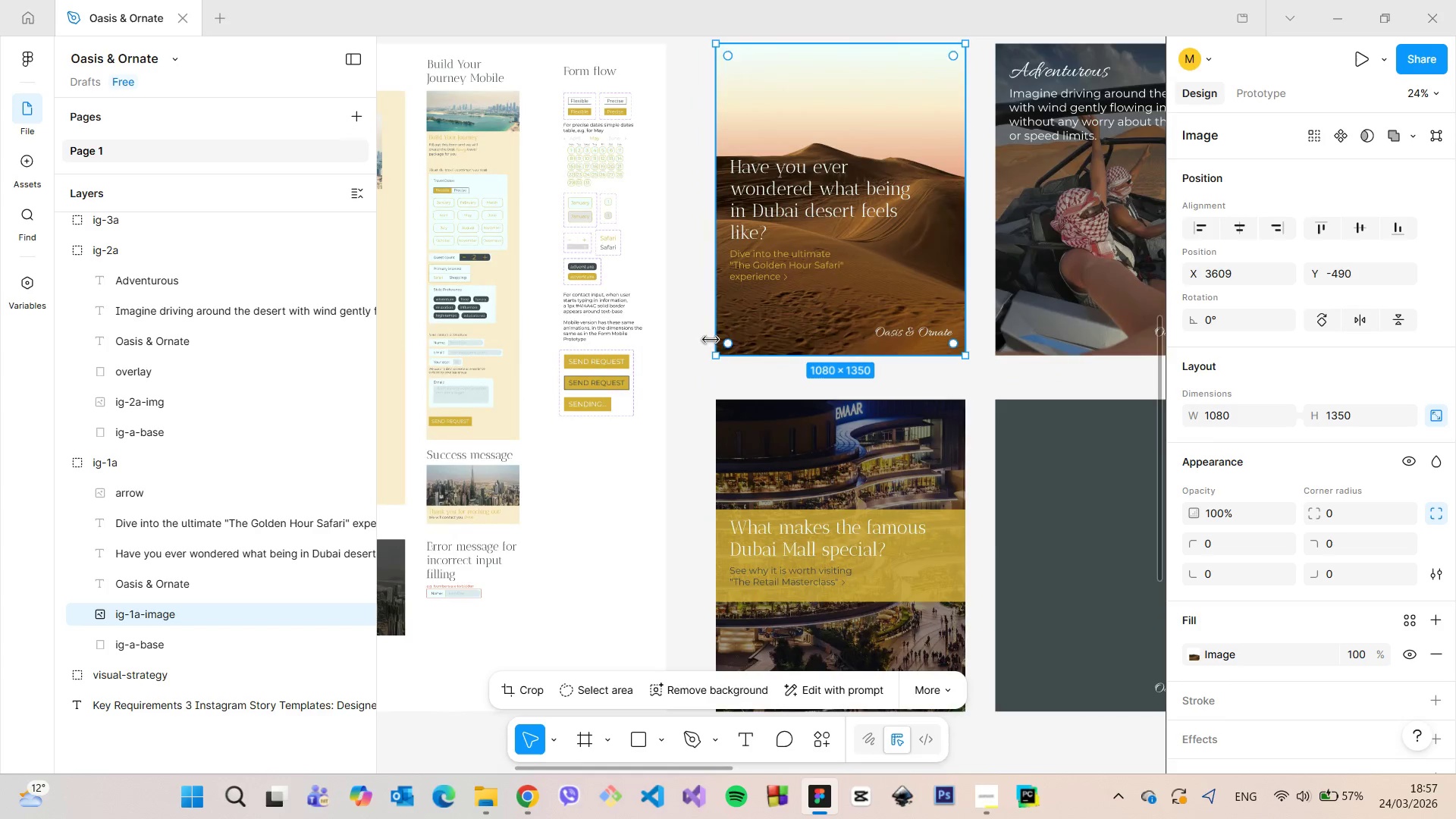 
left_click([705, 341])
 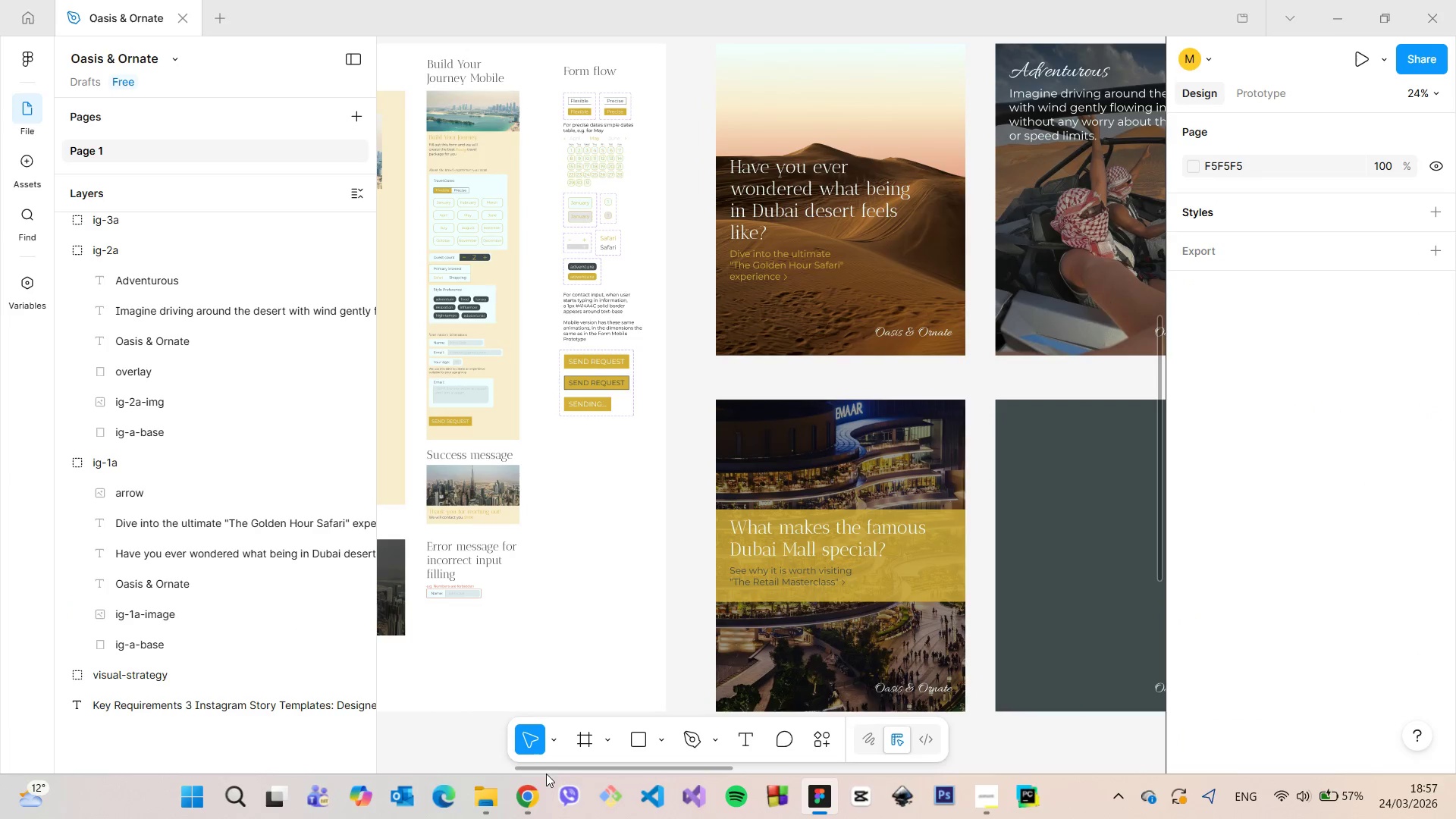 
left_click([500, 783])
 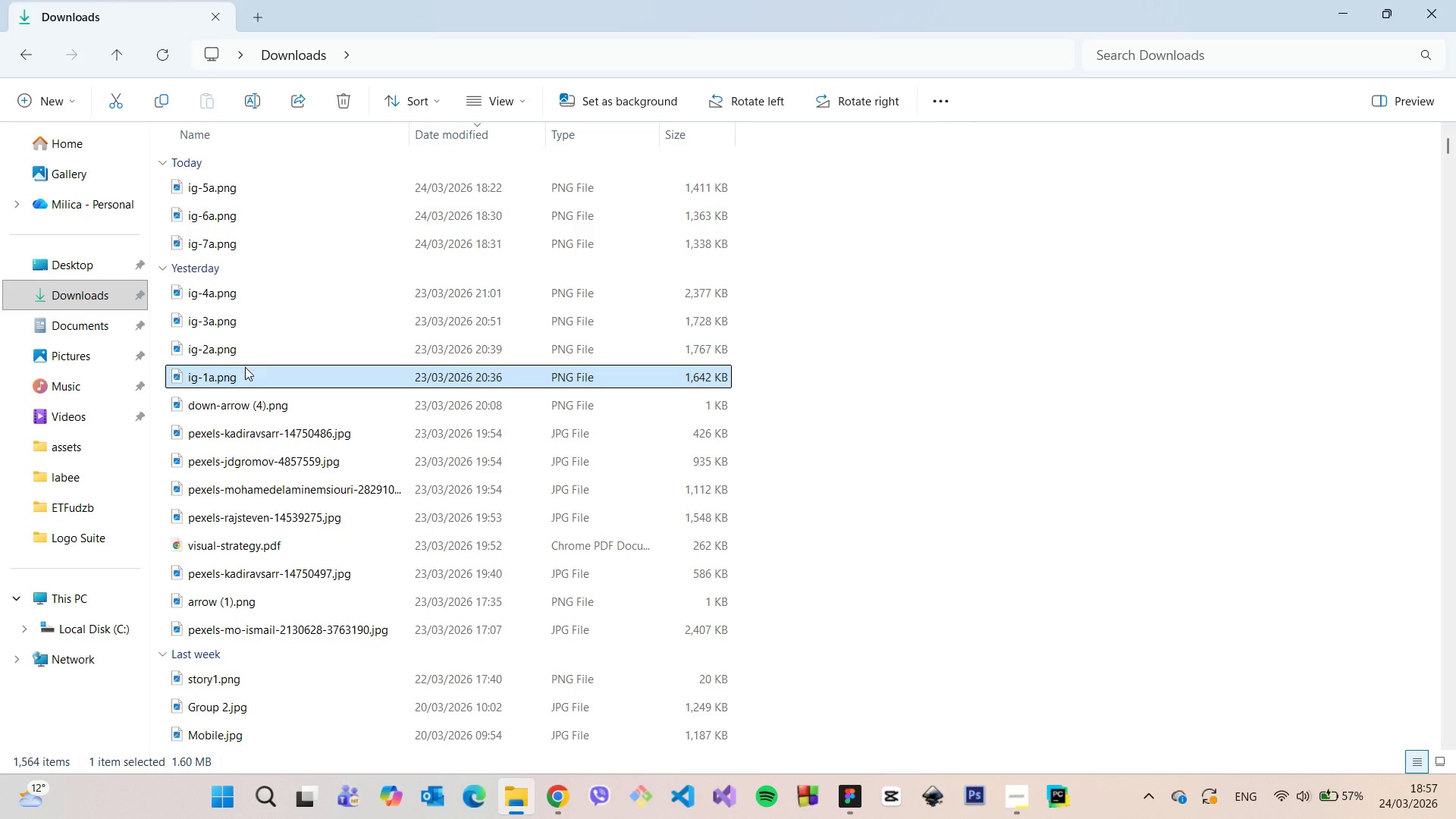 
double_click([244, 372])
 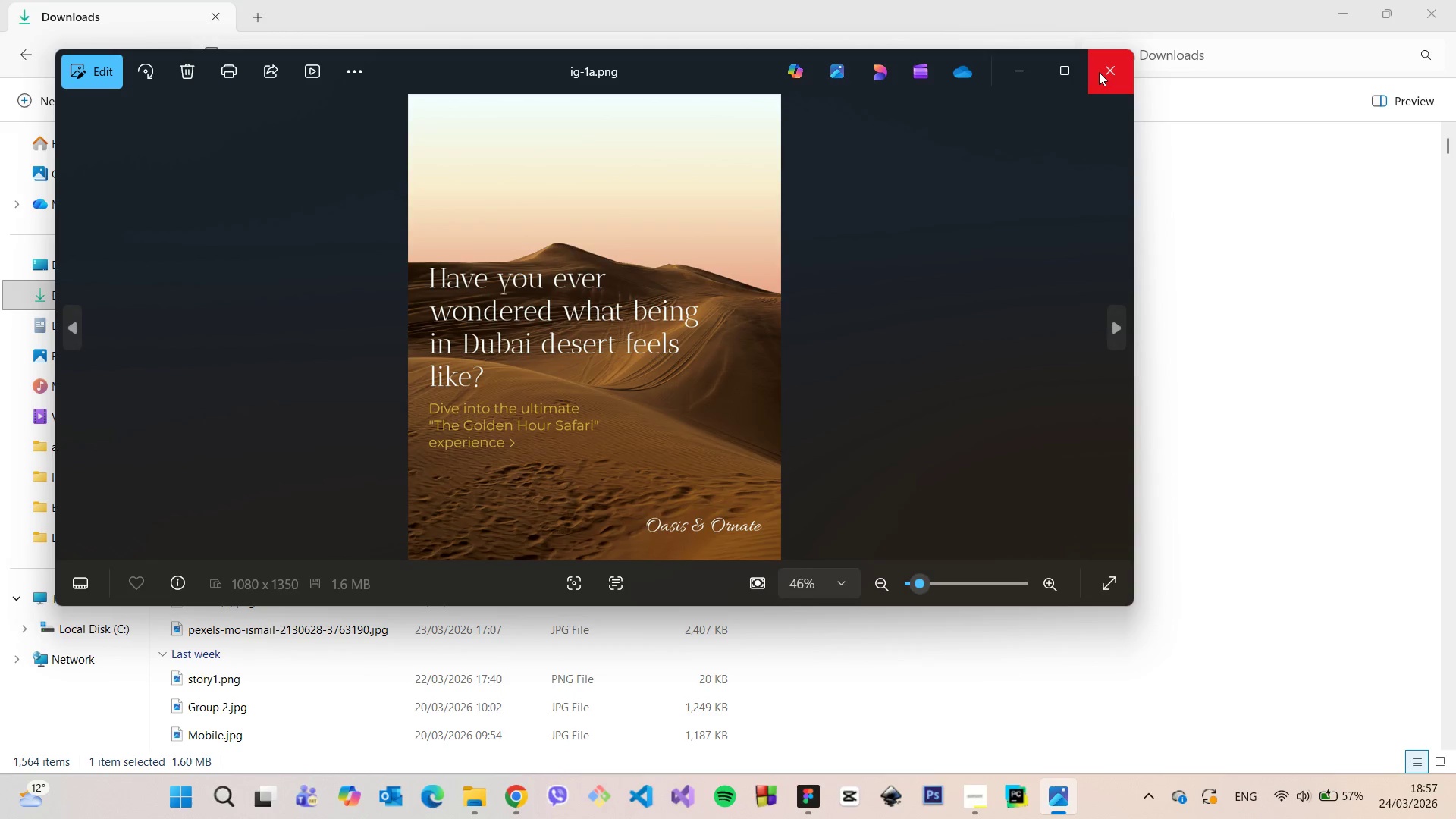 
left_click([1099, 72])
 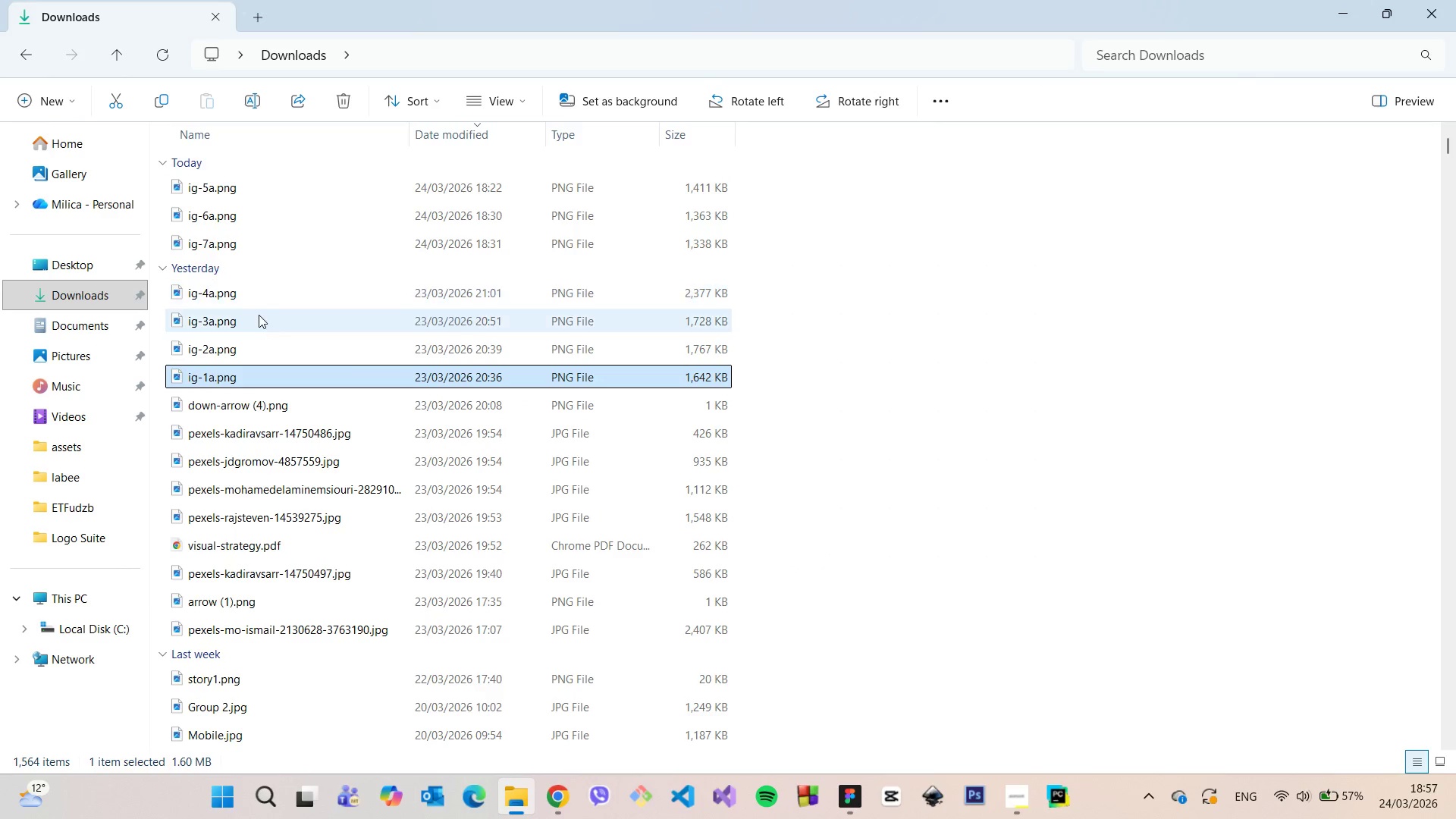 
mouse_move([305, 363])
 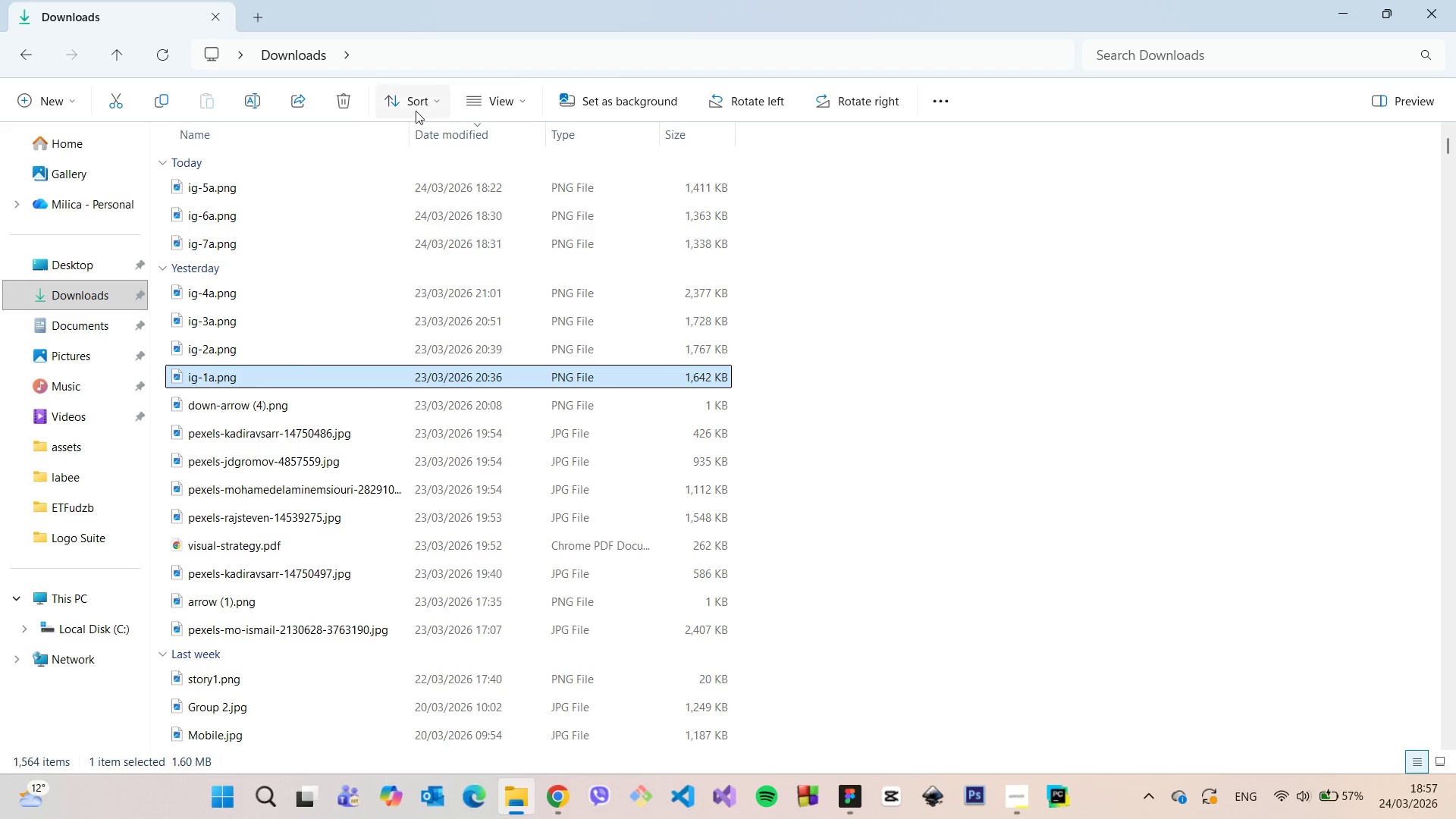 
left_click([431, 105])
 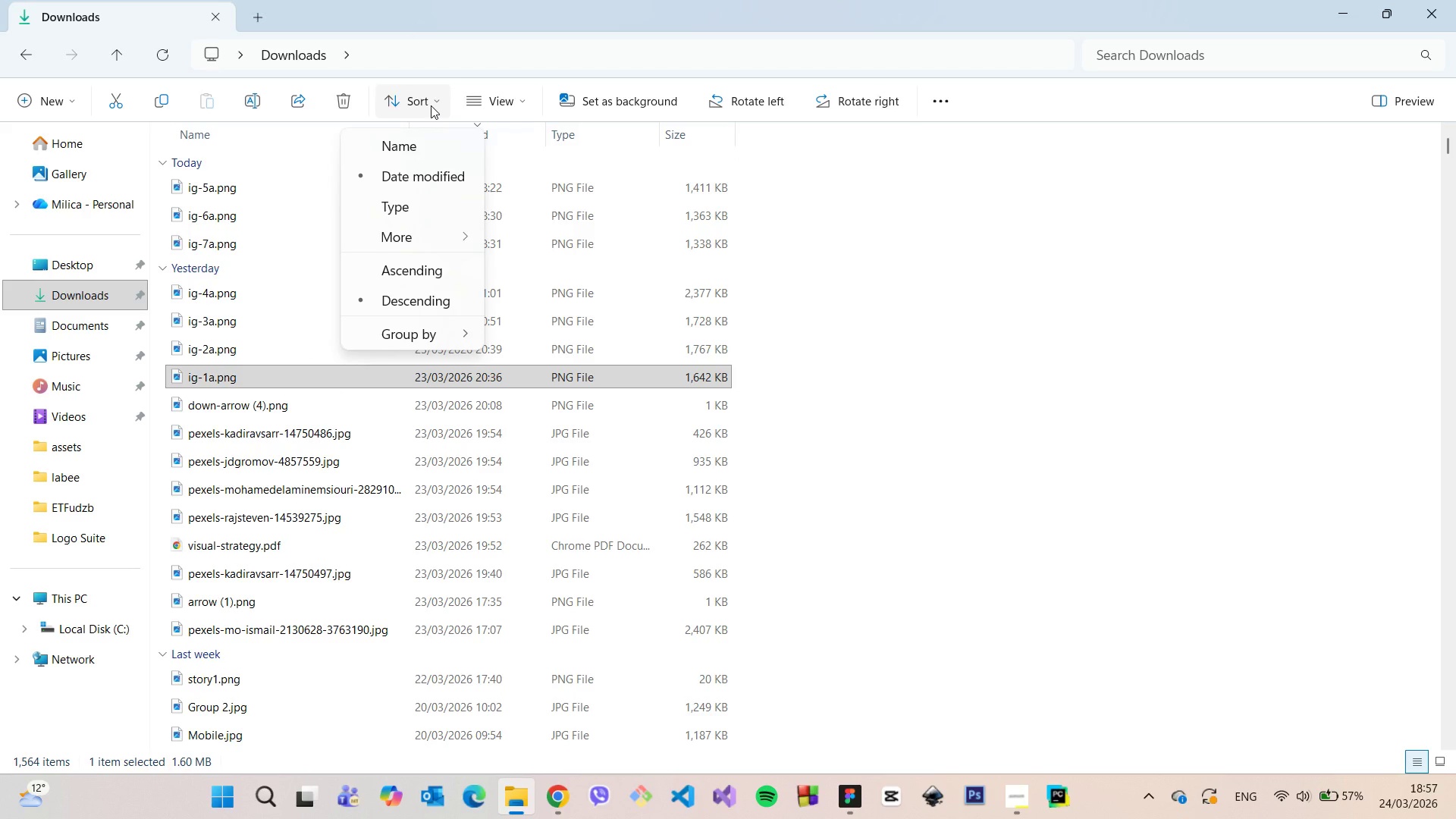 
left_click([431, 105])
 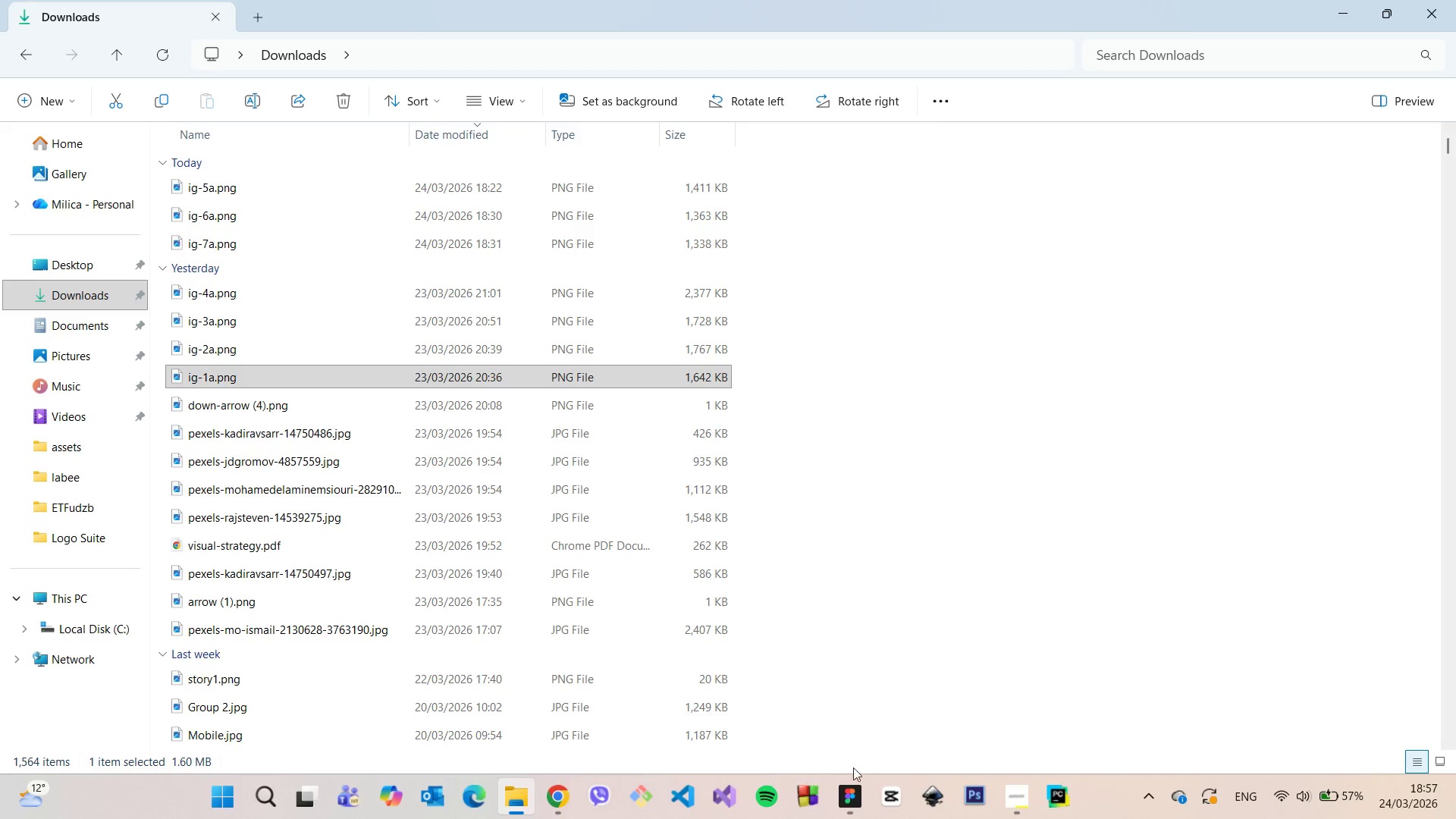 
left_click([859, 797])
 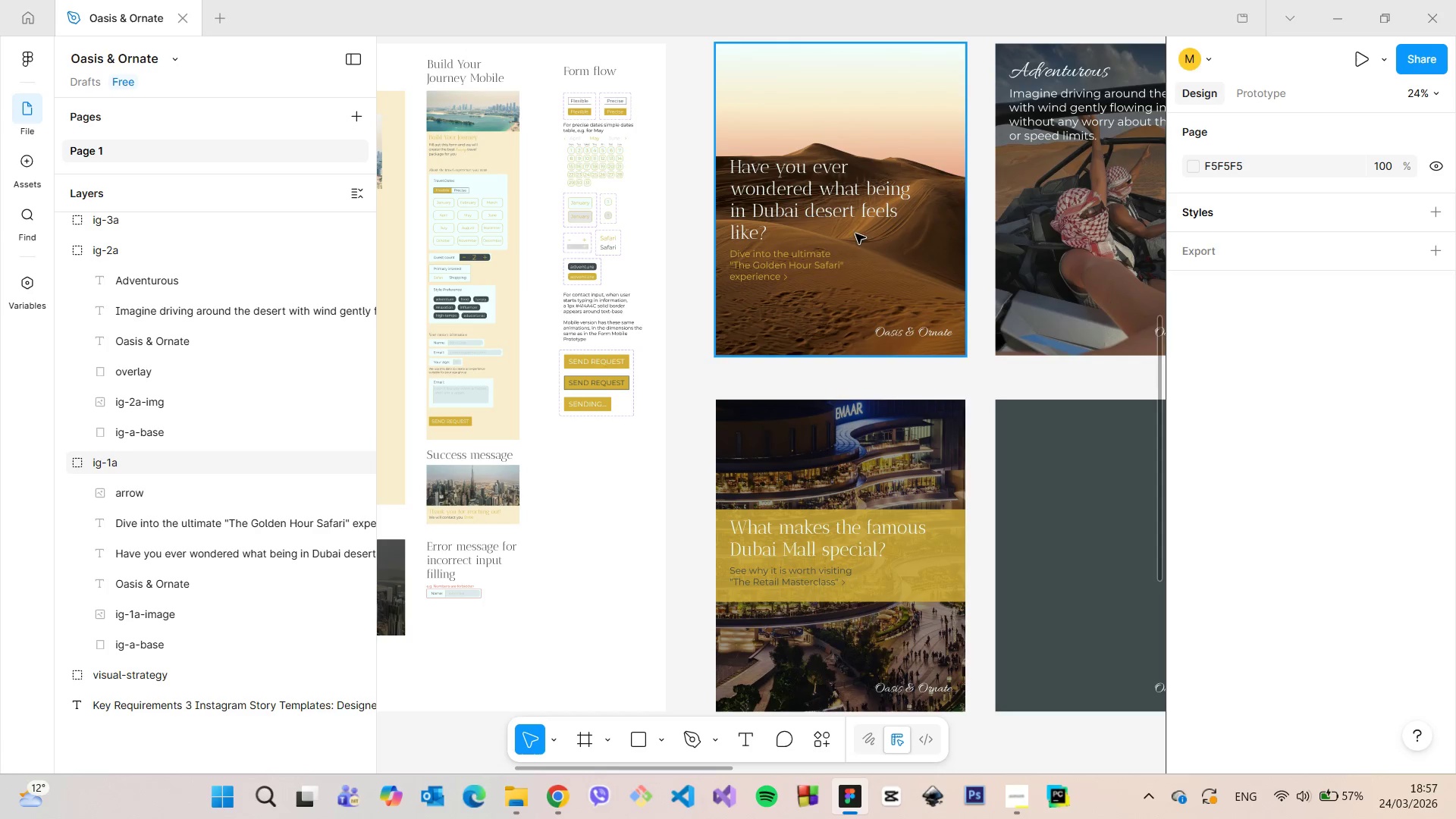 
scroll: coordinate [906, 383], scroll_direction: up, amount: 9.0
 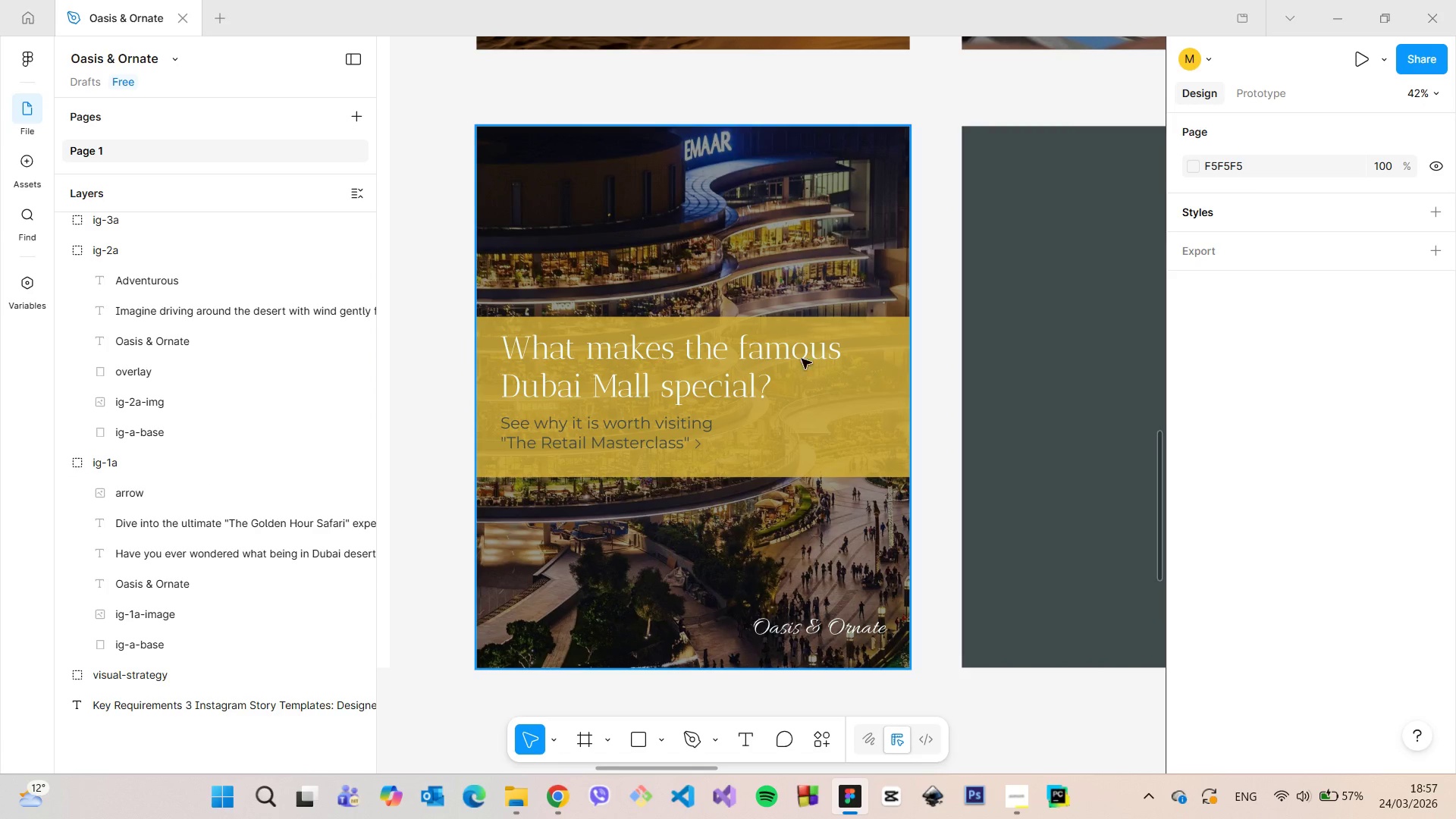 
double_click([684, 355])
 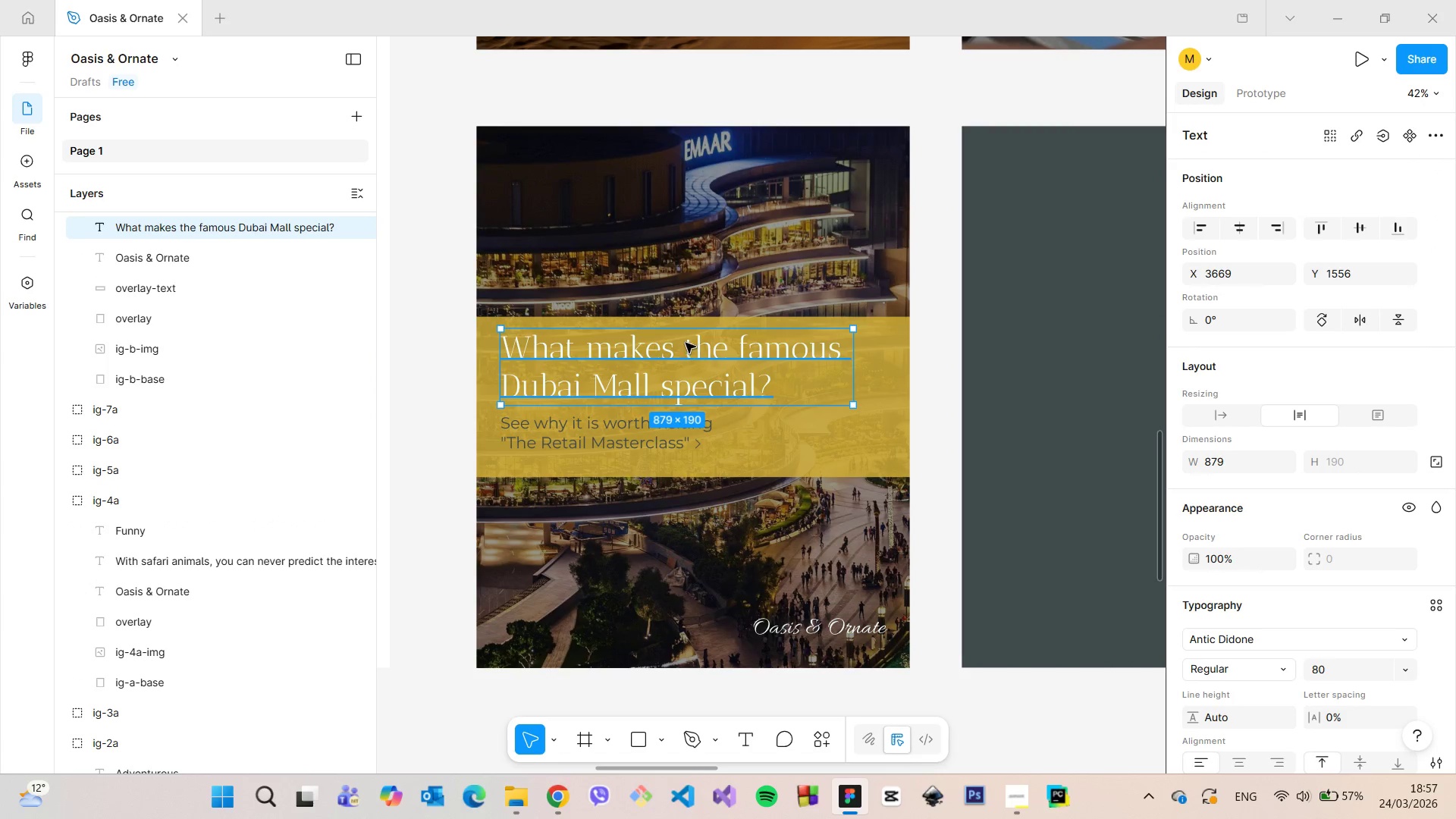 
key(Alt+AltLeft)
 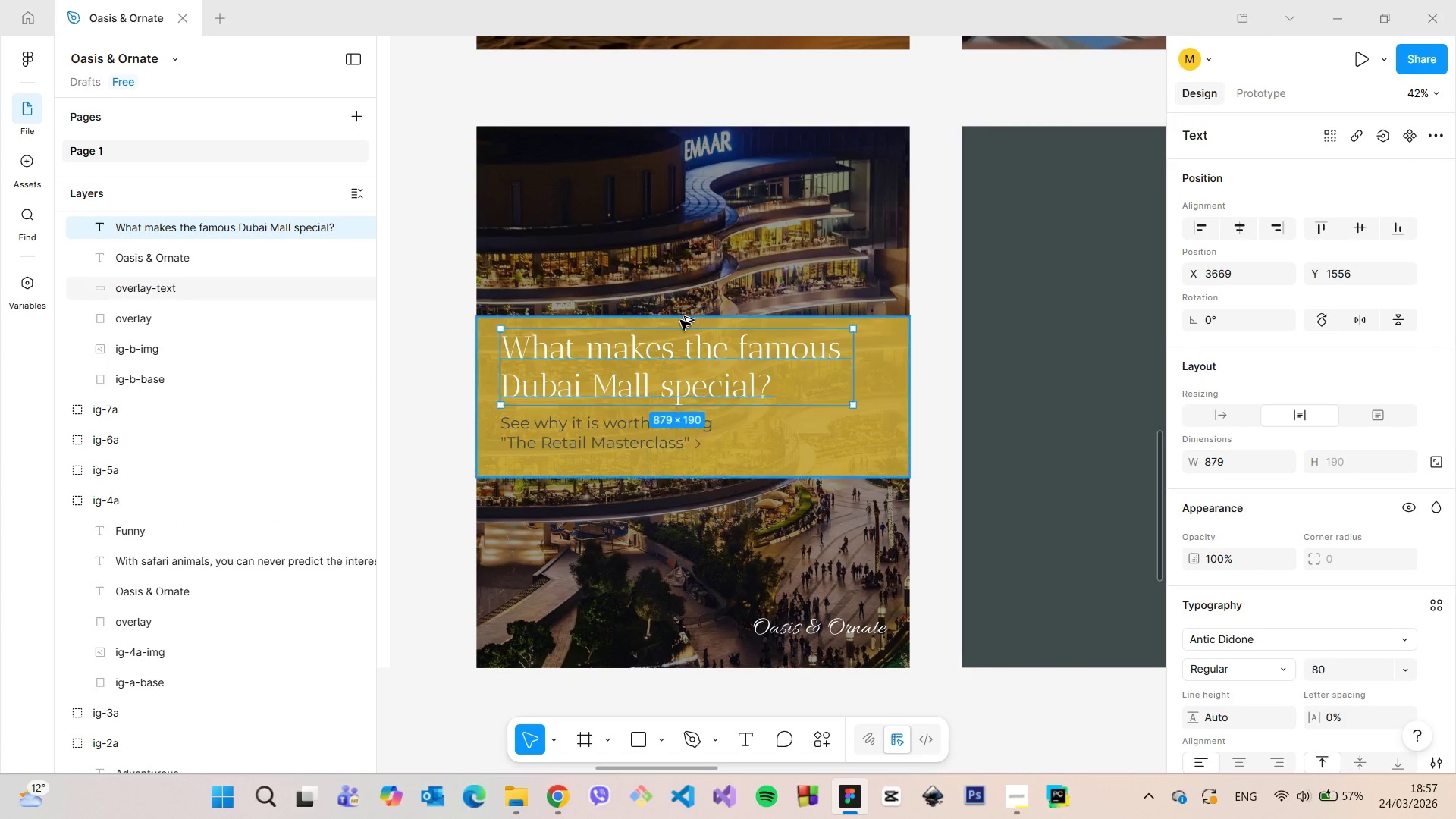 
hold_key(key=AltLeft, duration=1.5)
 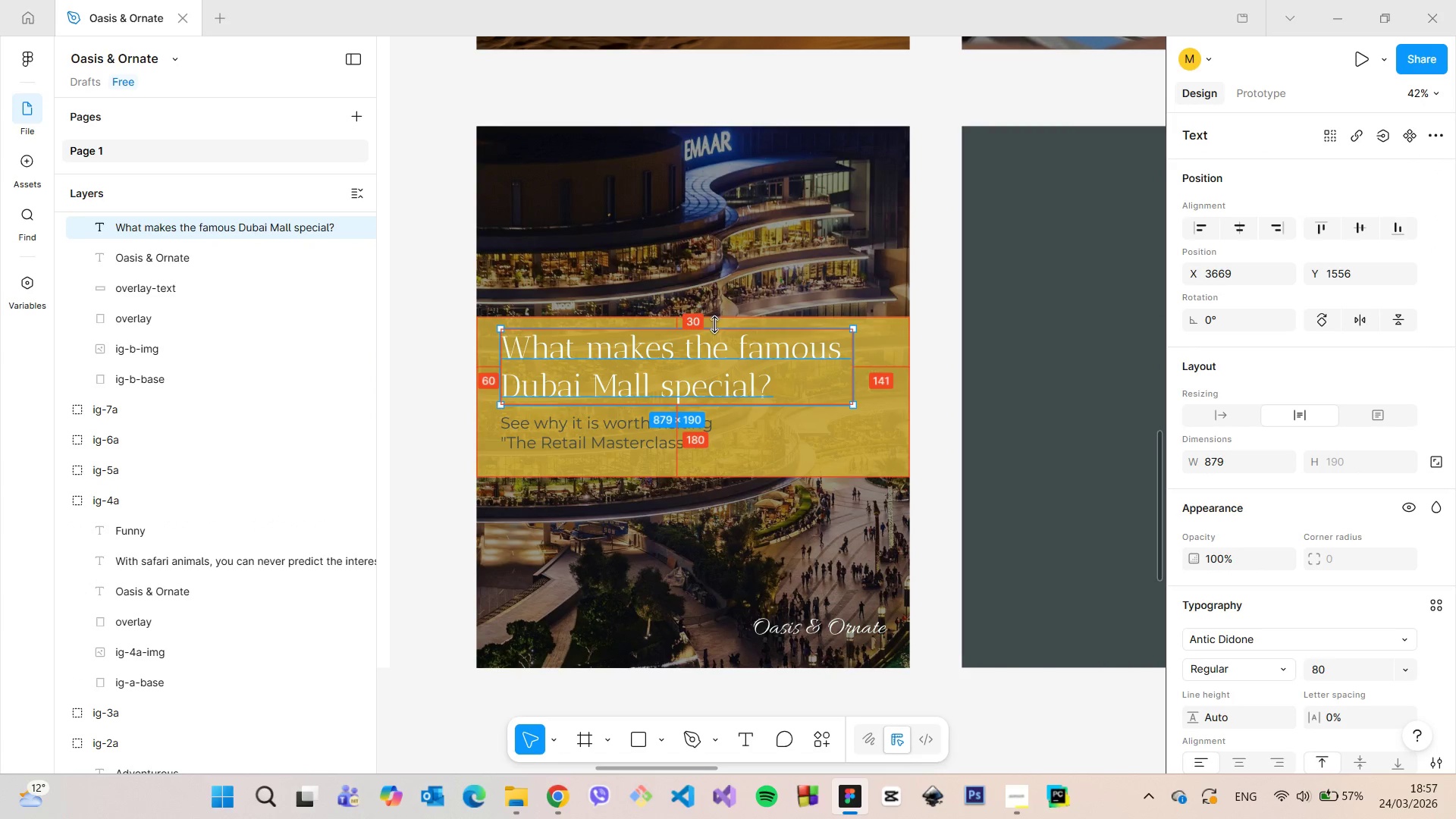 
key(Alt+AltLeft)
 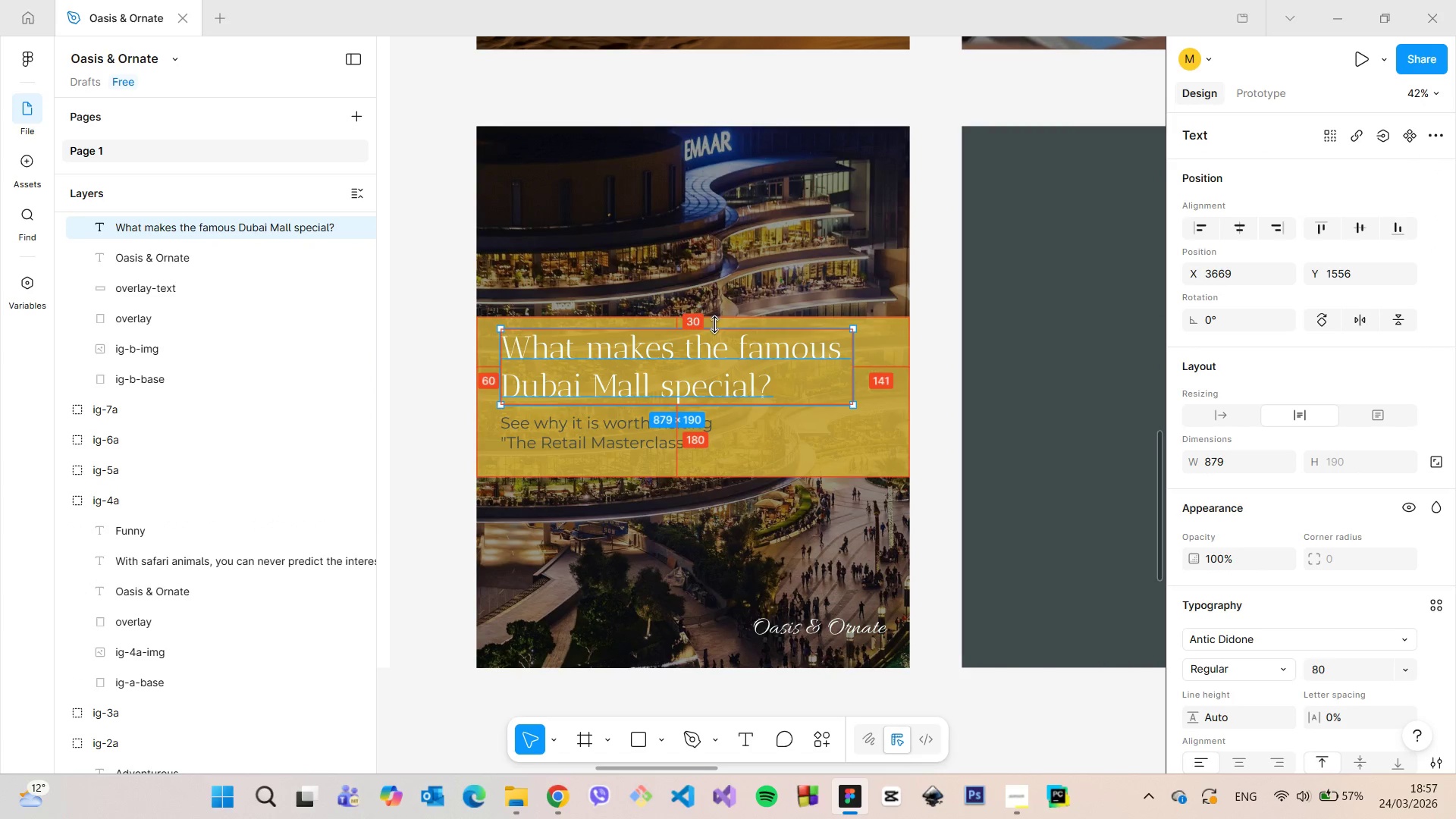 
key(Alt+AltLeft)
 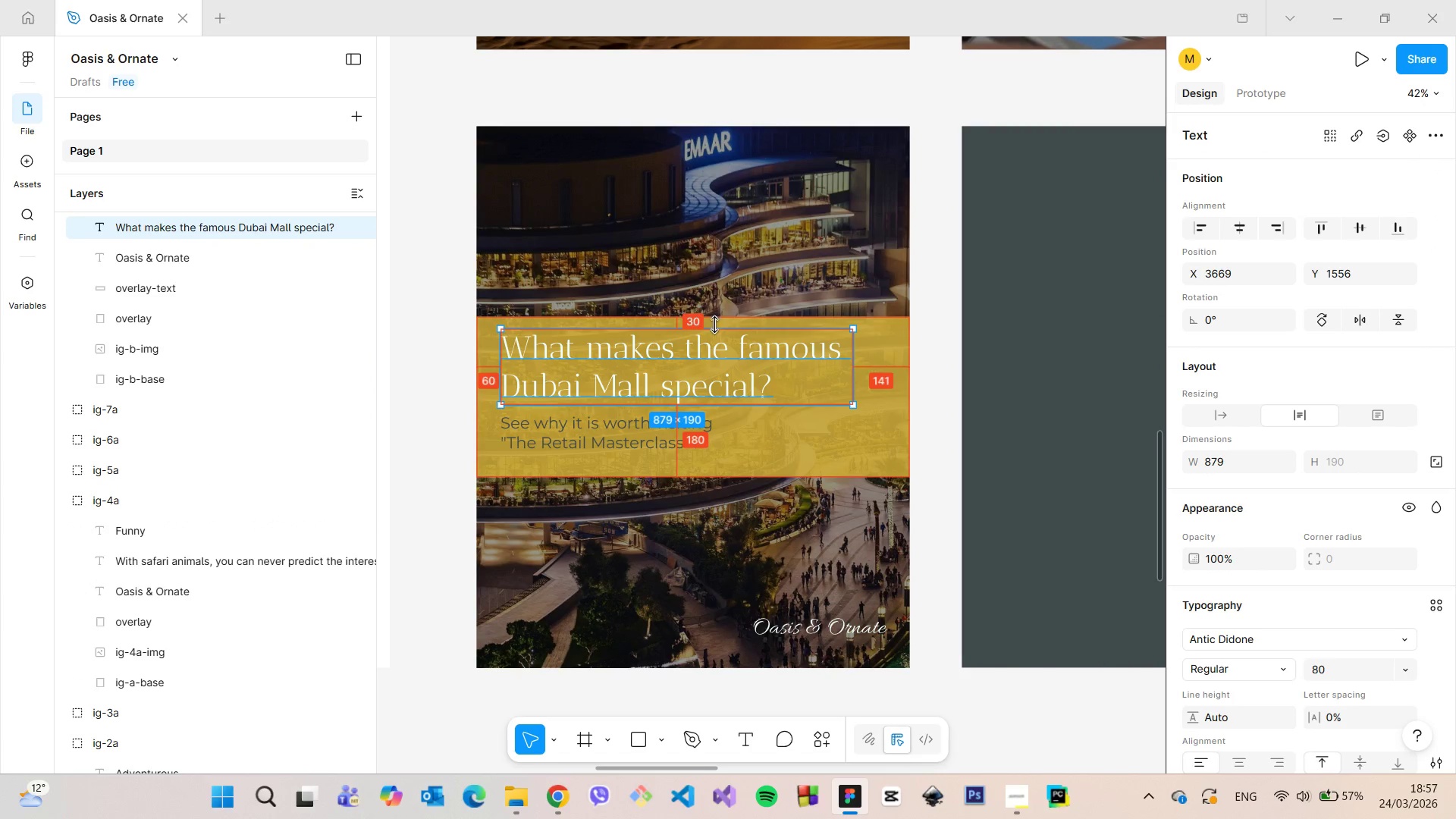 
key(Alt+AltLeft)
 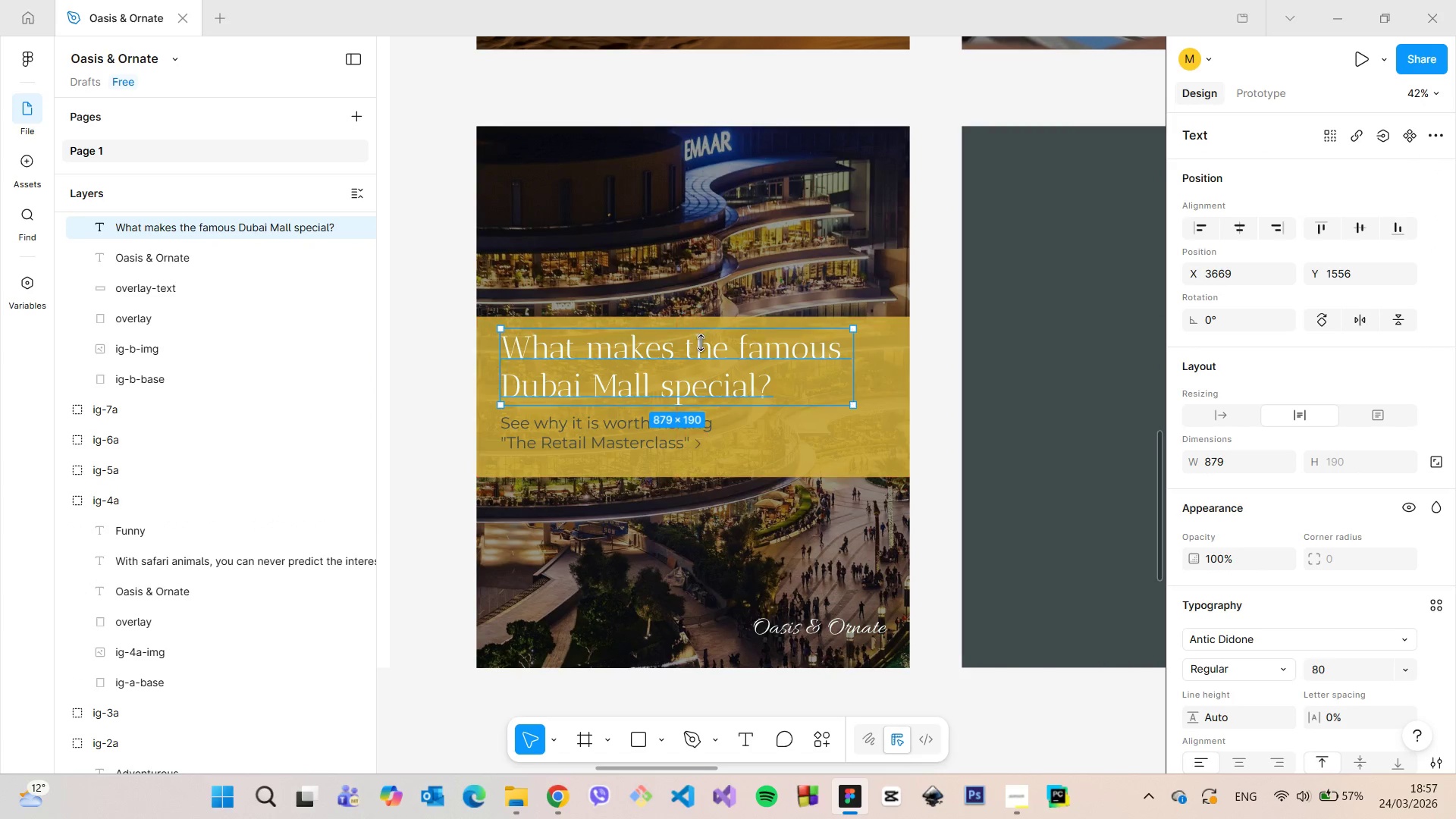 
key(Alt+AltLeft)
 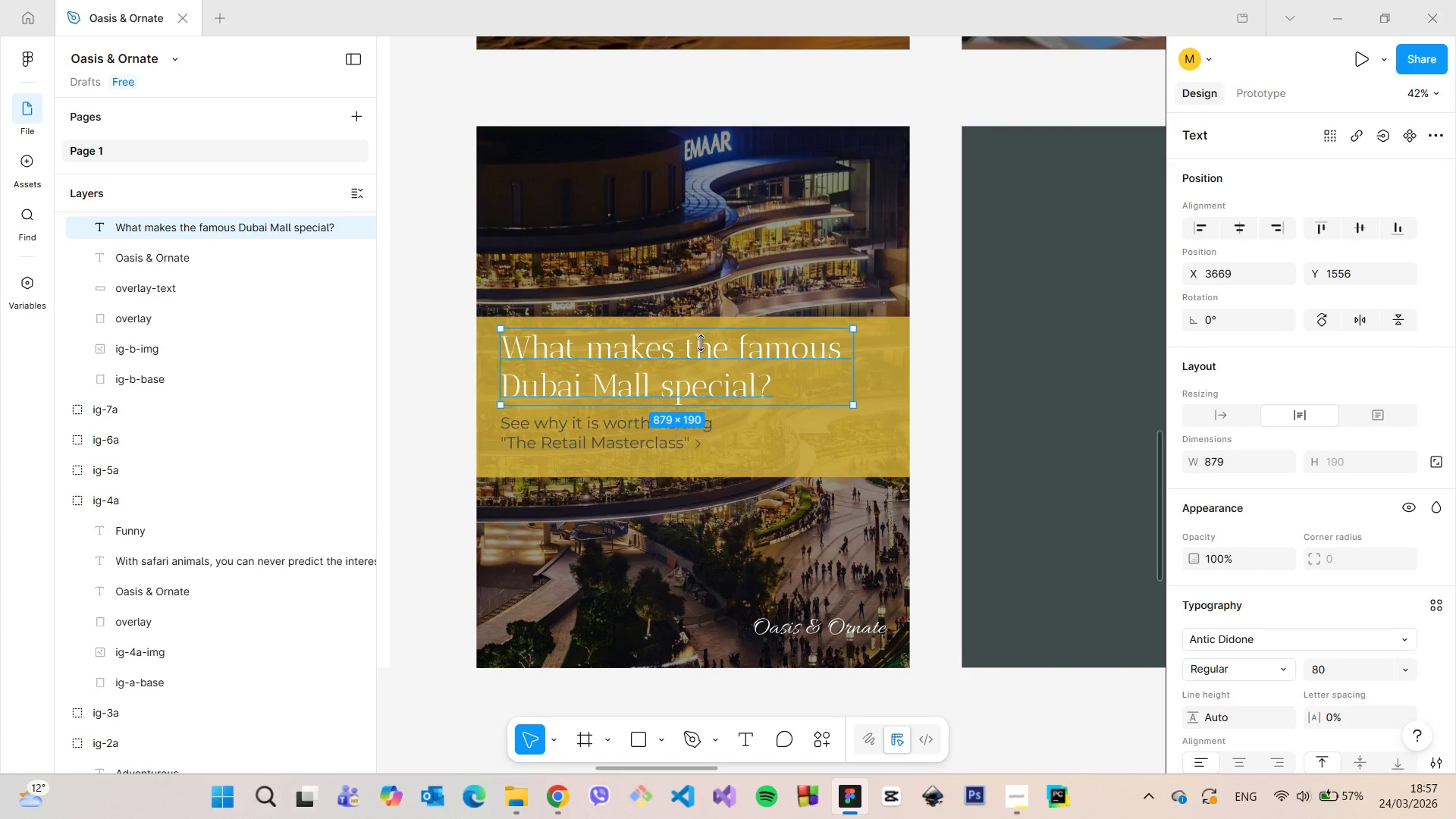 
key(Alt+AltLeft)
 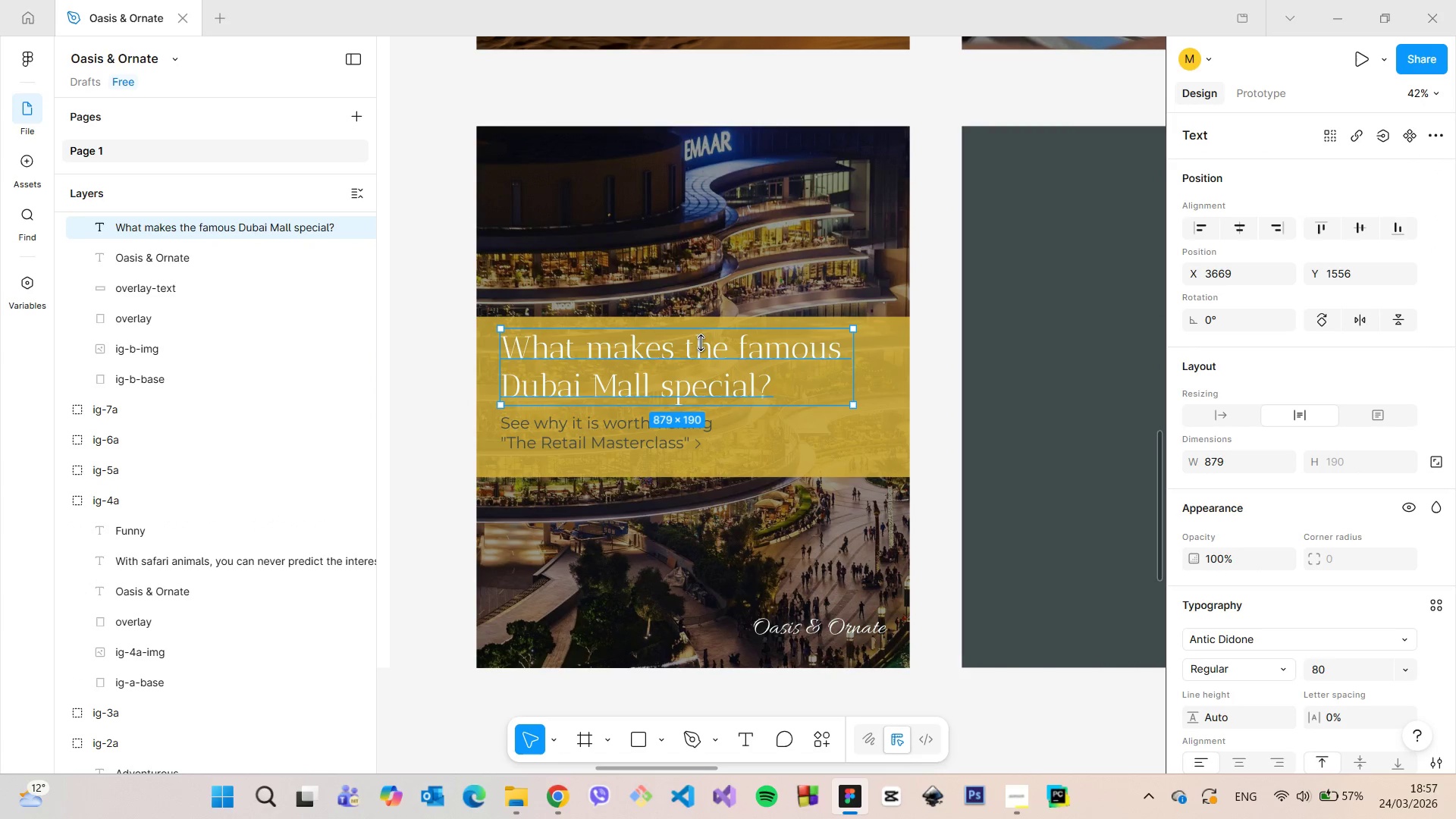 
key(Alt+AltLeft)
 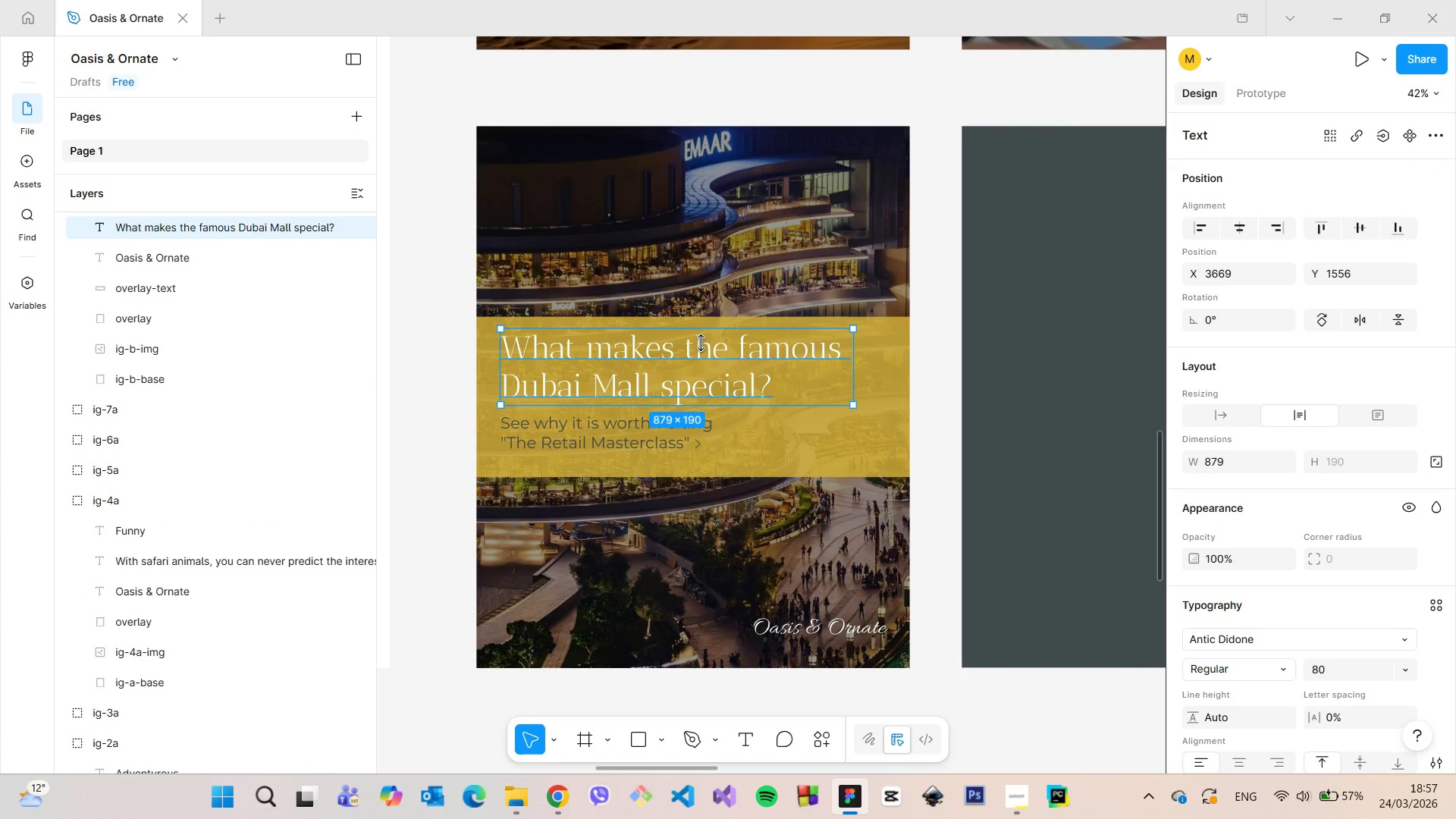 
key(Alt+AltLeft)
 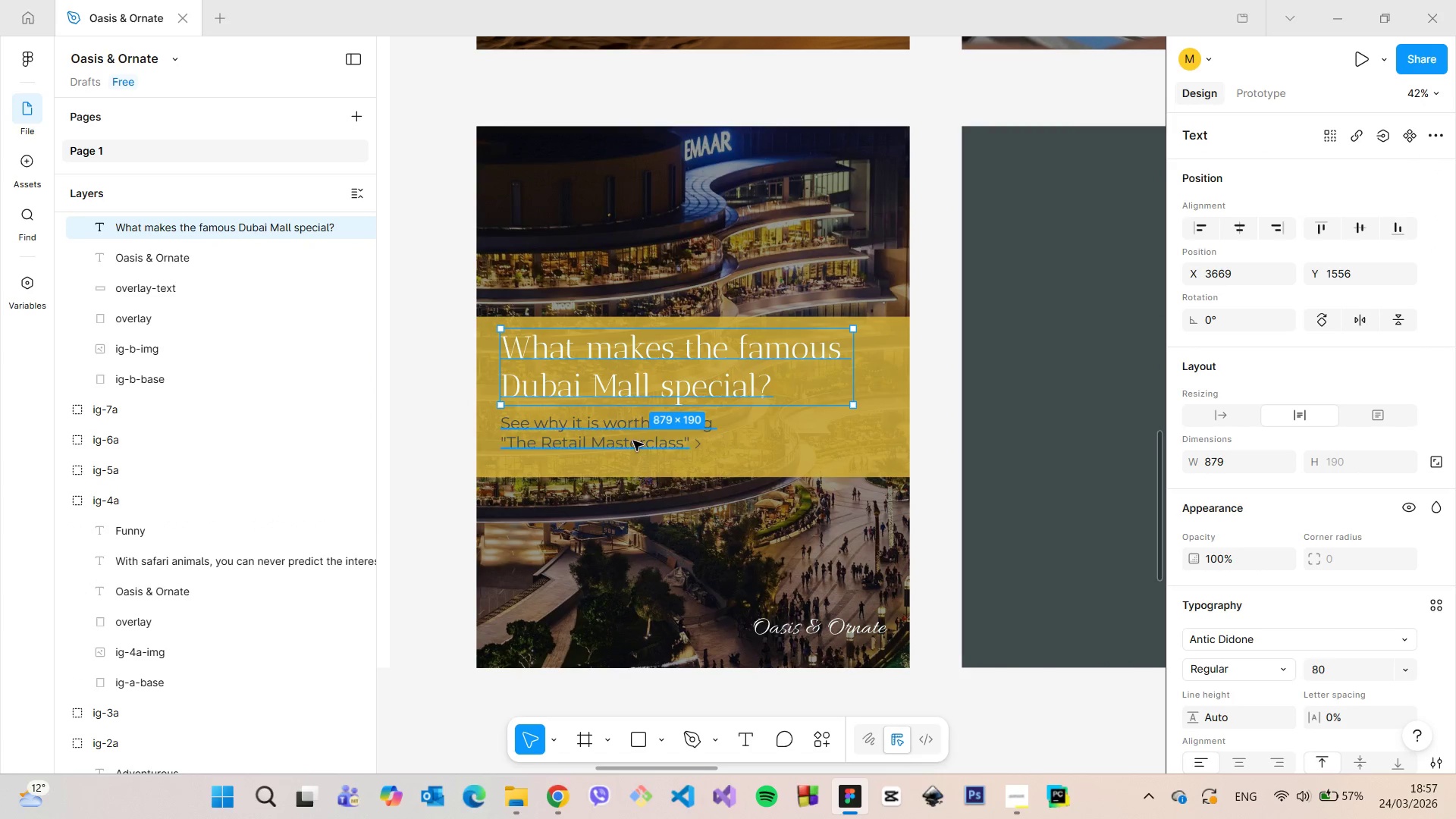 
left_click([632, 443])
 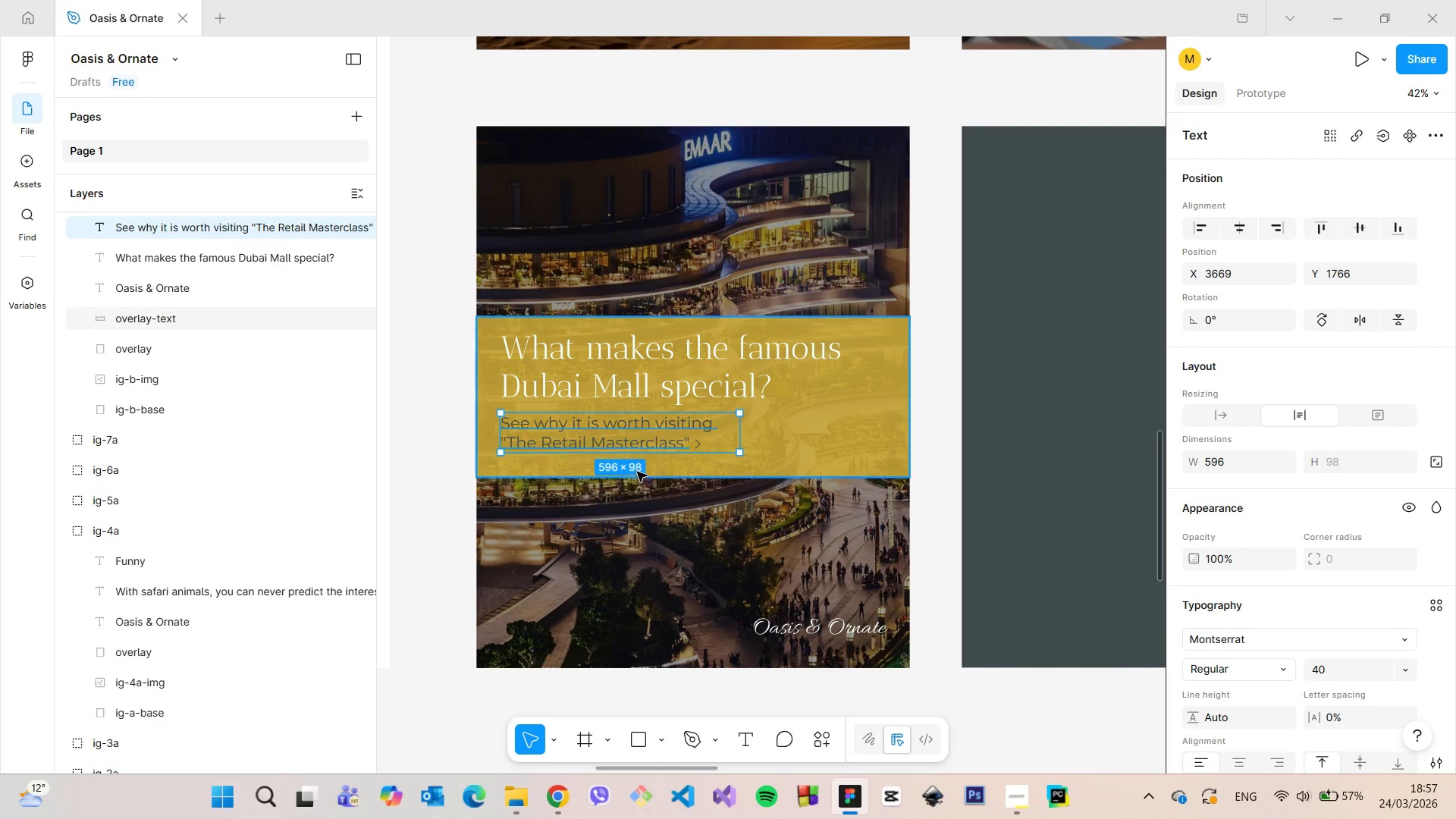 
hold_key(key=AltLeft, duration=1.16)
 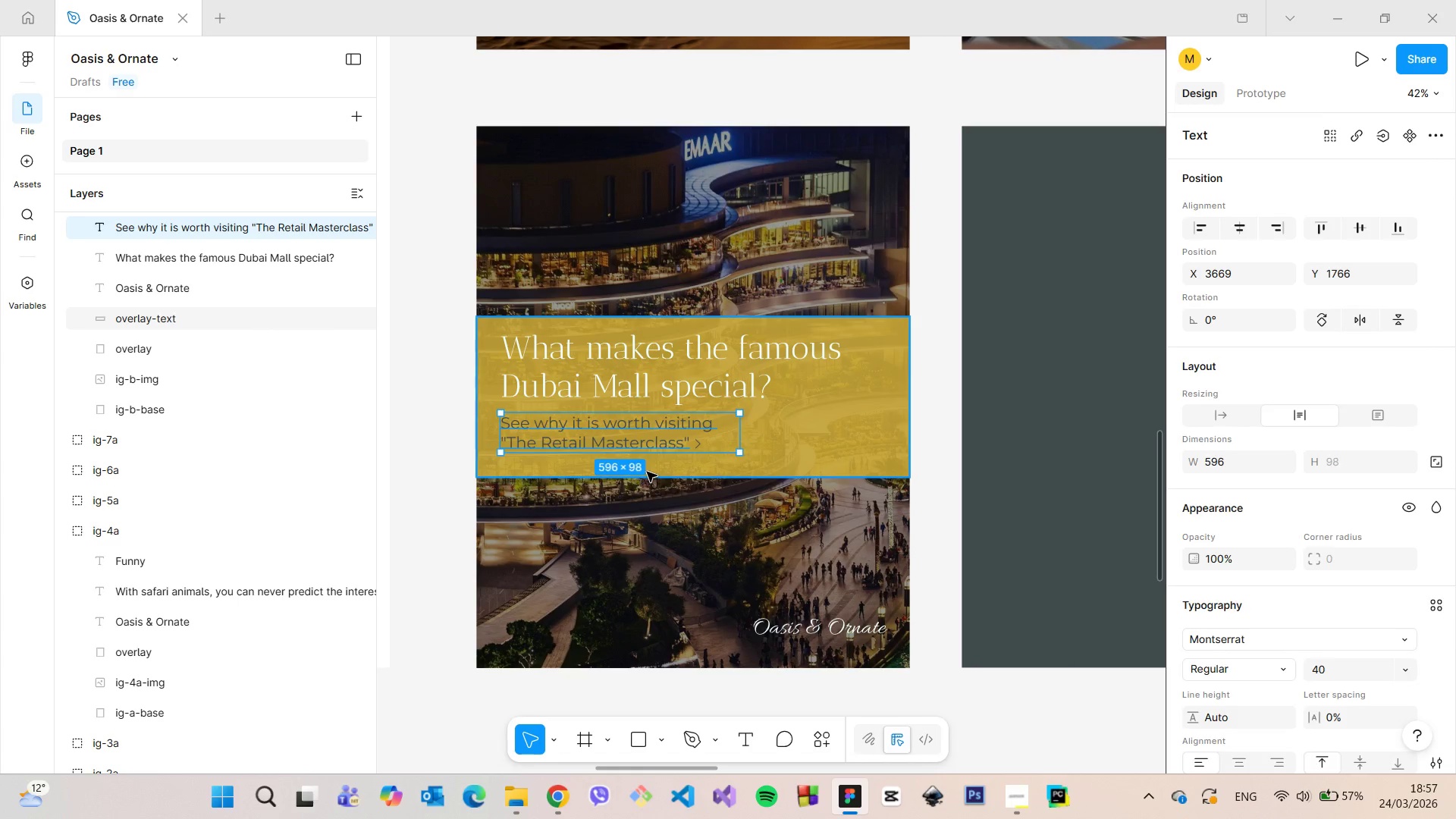 
left_click([647, 472])
 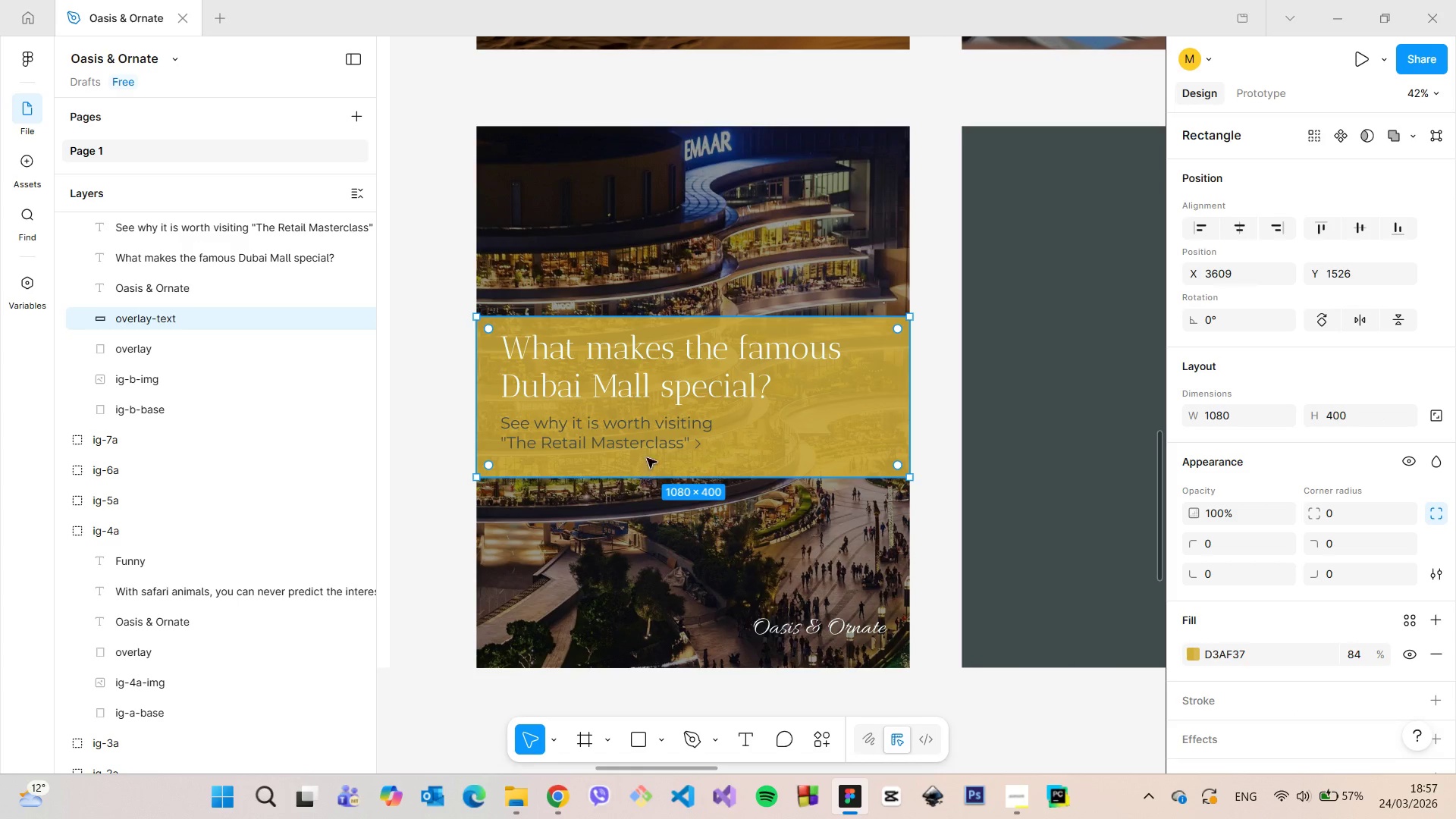 
left_click([642, 446])
 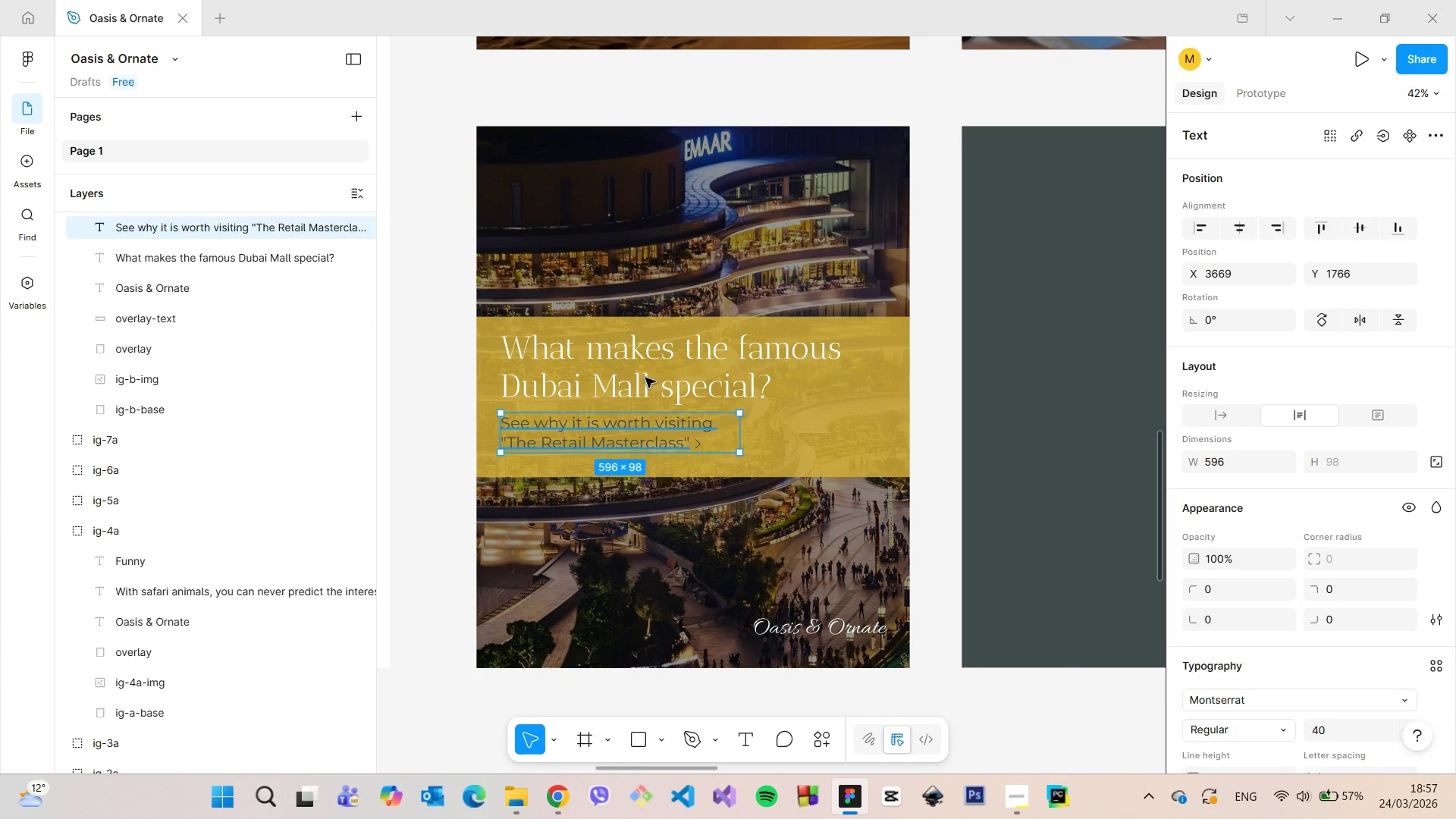 
hold_key(key=ShiftLeft, duration=0.58)
left_click([646, 367])
 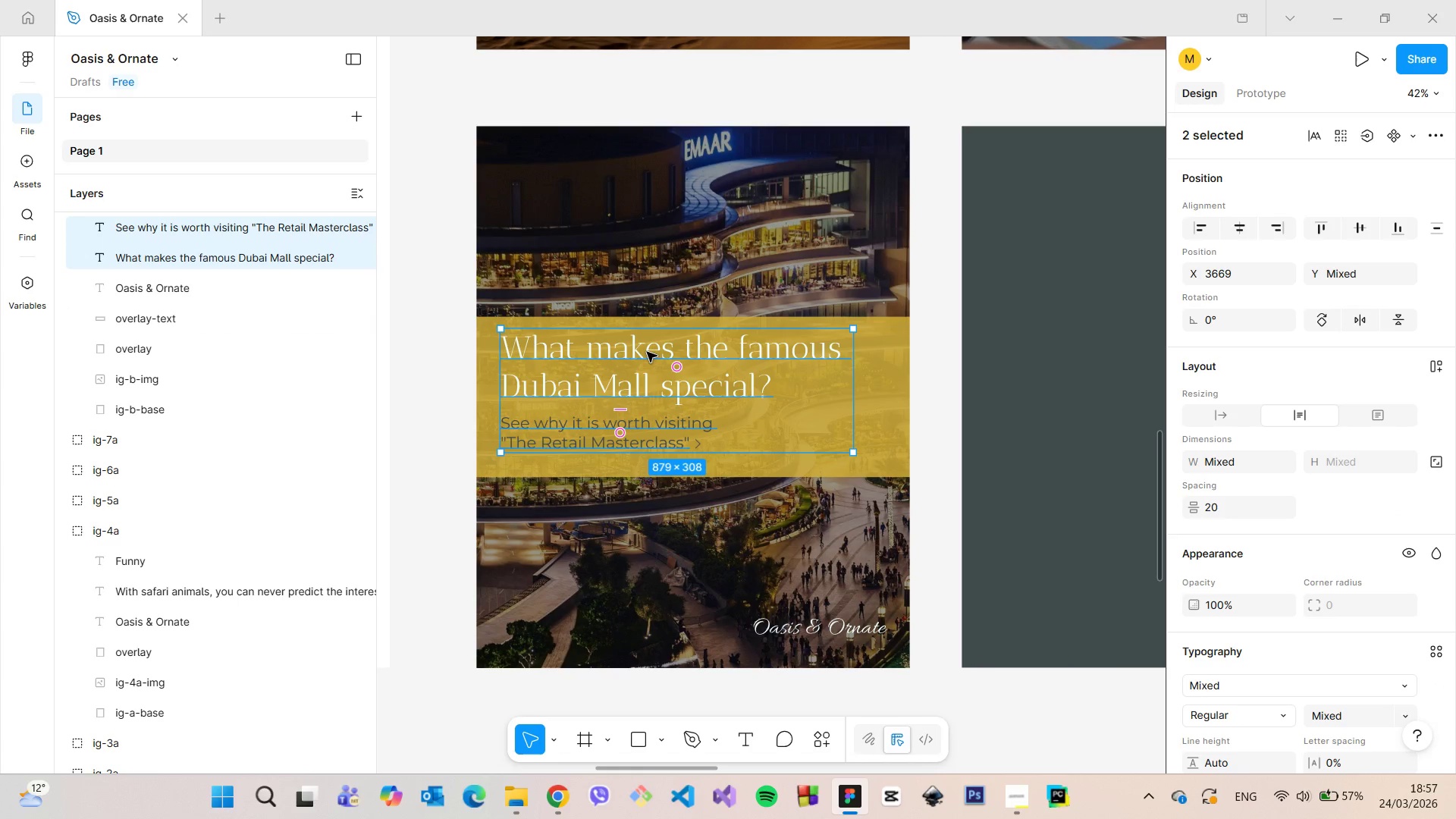 
left_click_drag(start_coordinate=[647, 352], to_coordinate=[647, 358])
 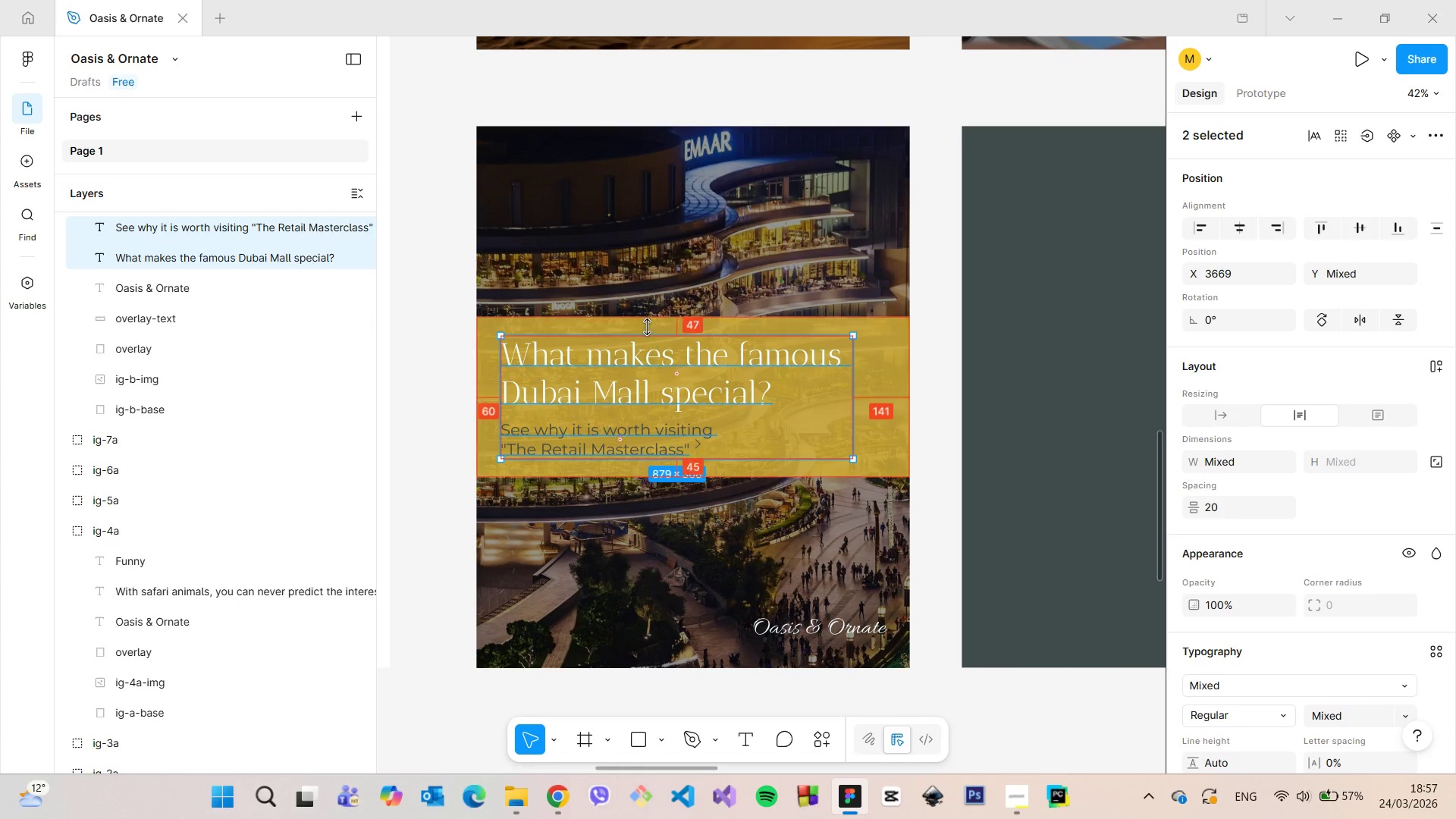 
hold_key(key=AltLeft, duration=1.5)
 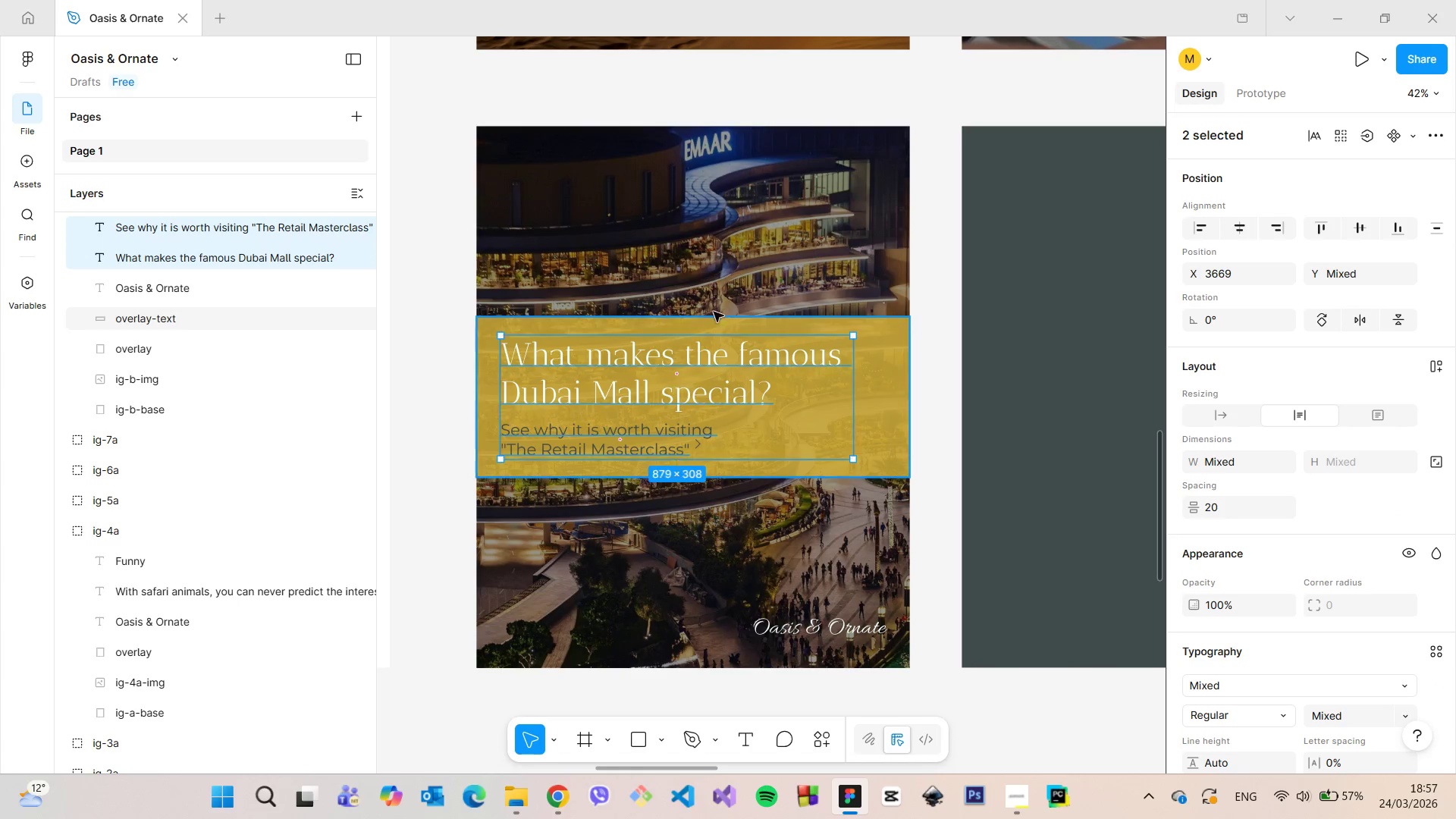 
key(Alt+AltLeft)
 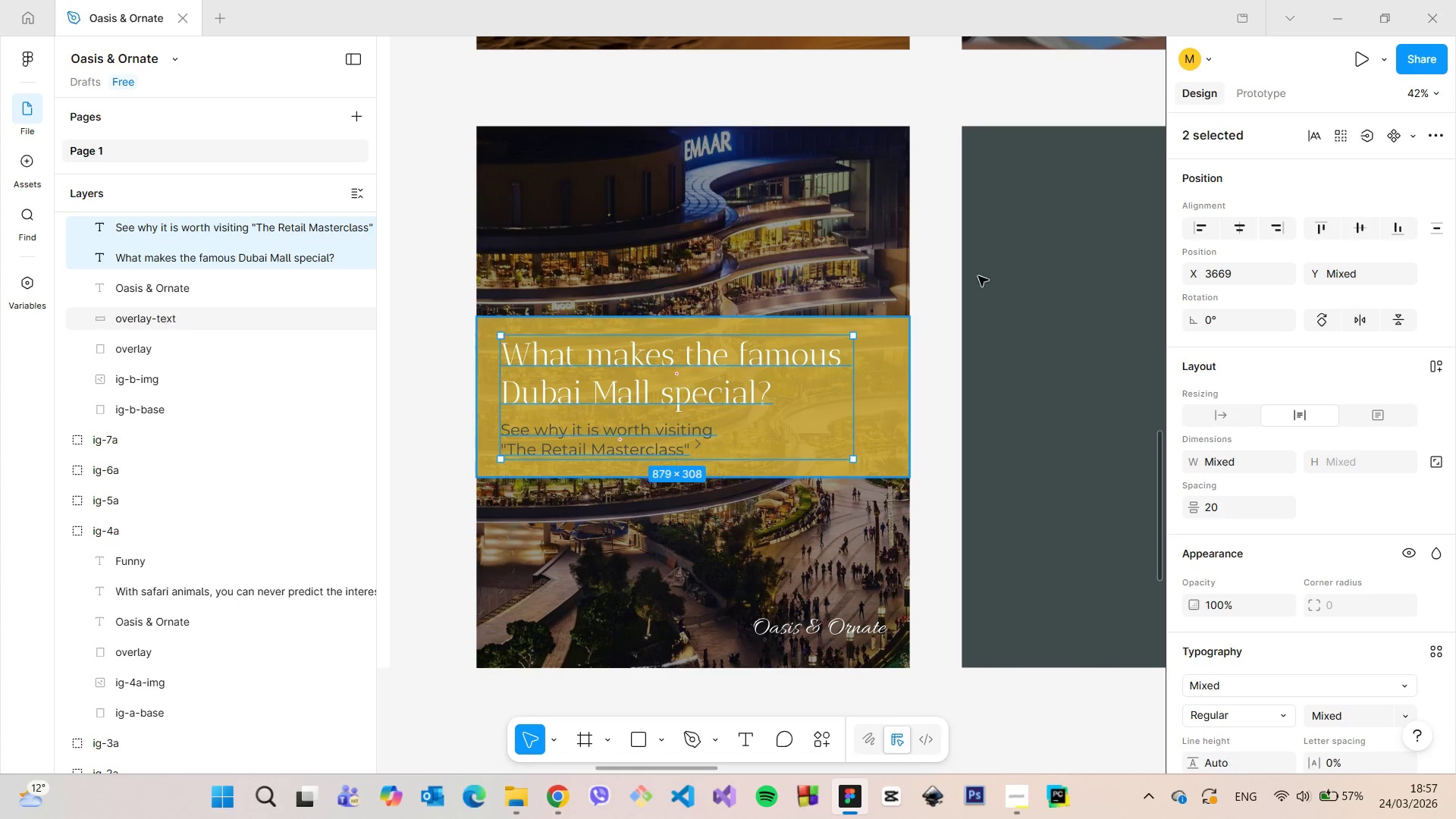 
key(Alt+AltLeft)
 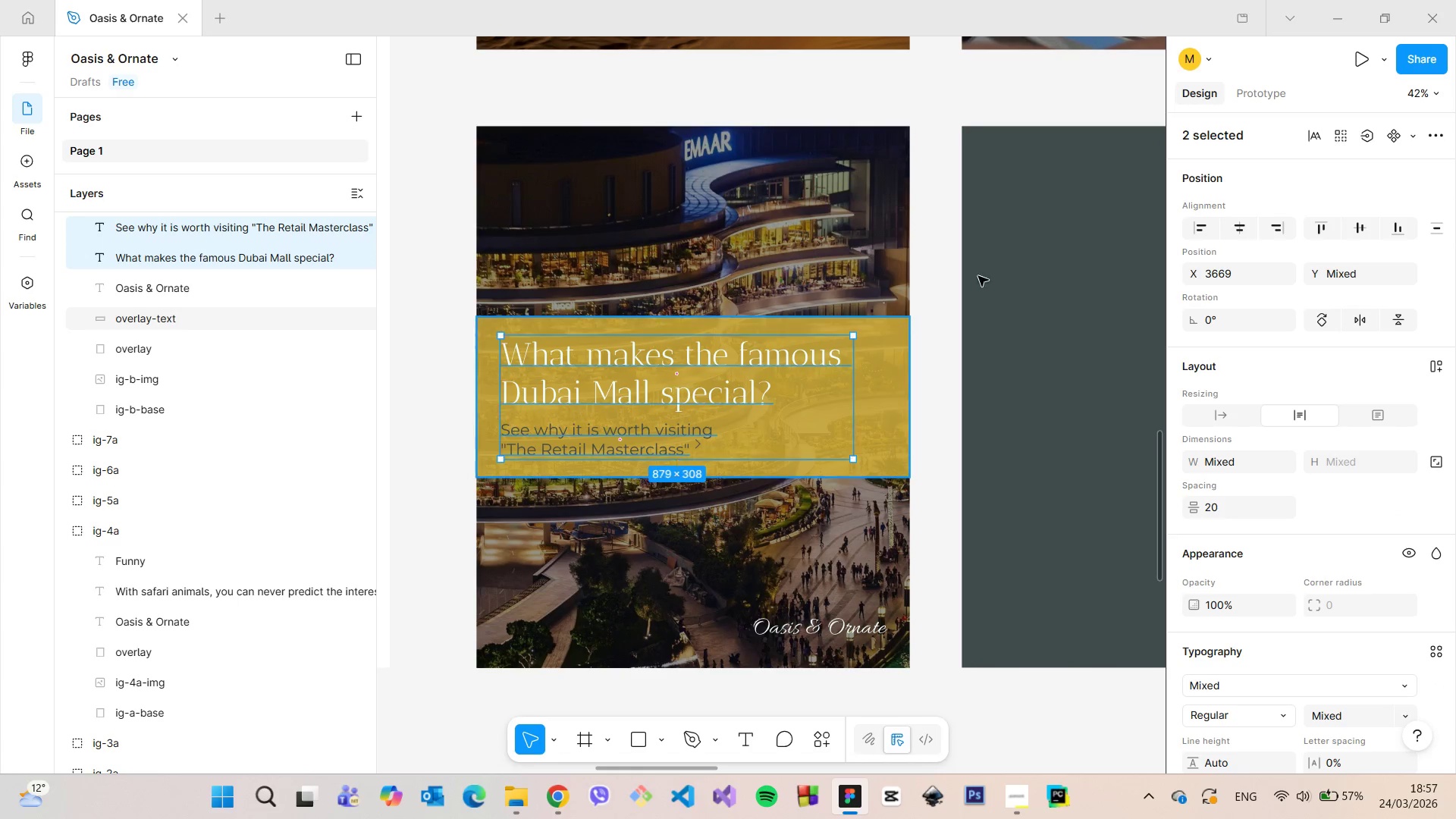 
key(Alt+AltLeft)
 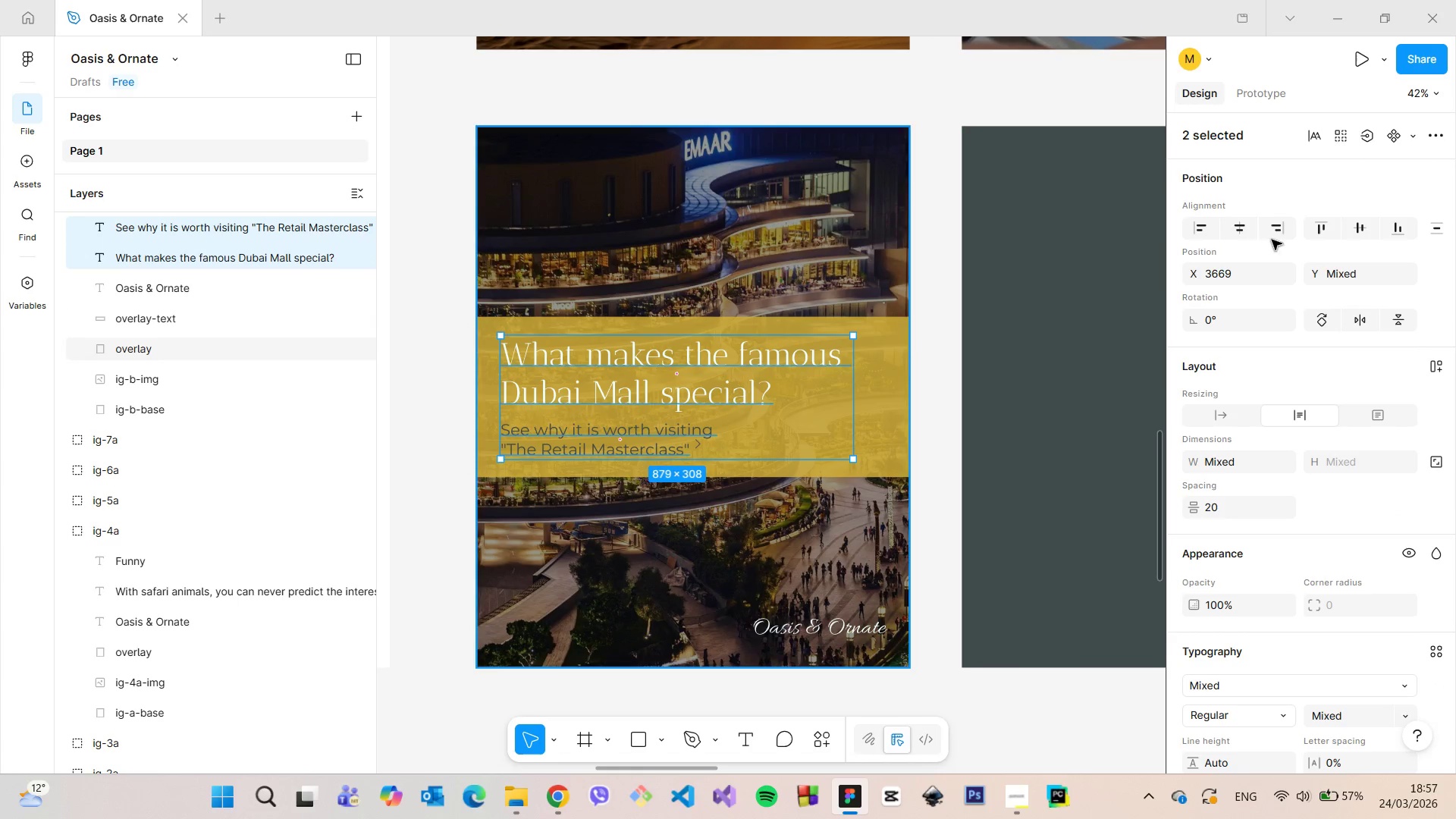 
key(Alt+AltLeft)
 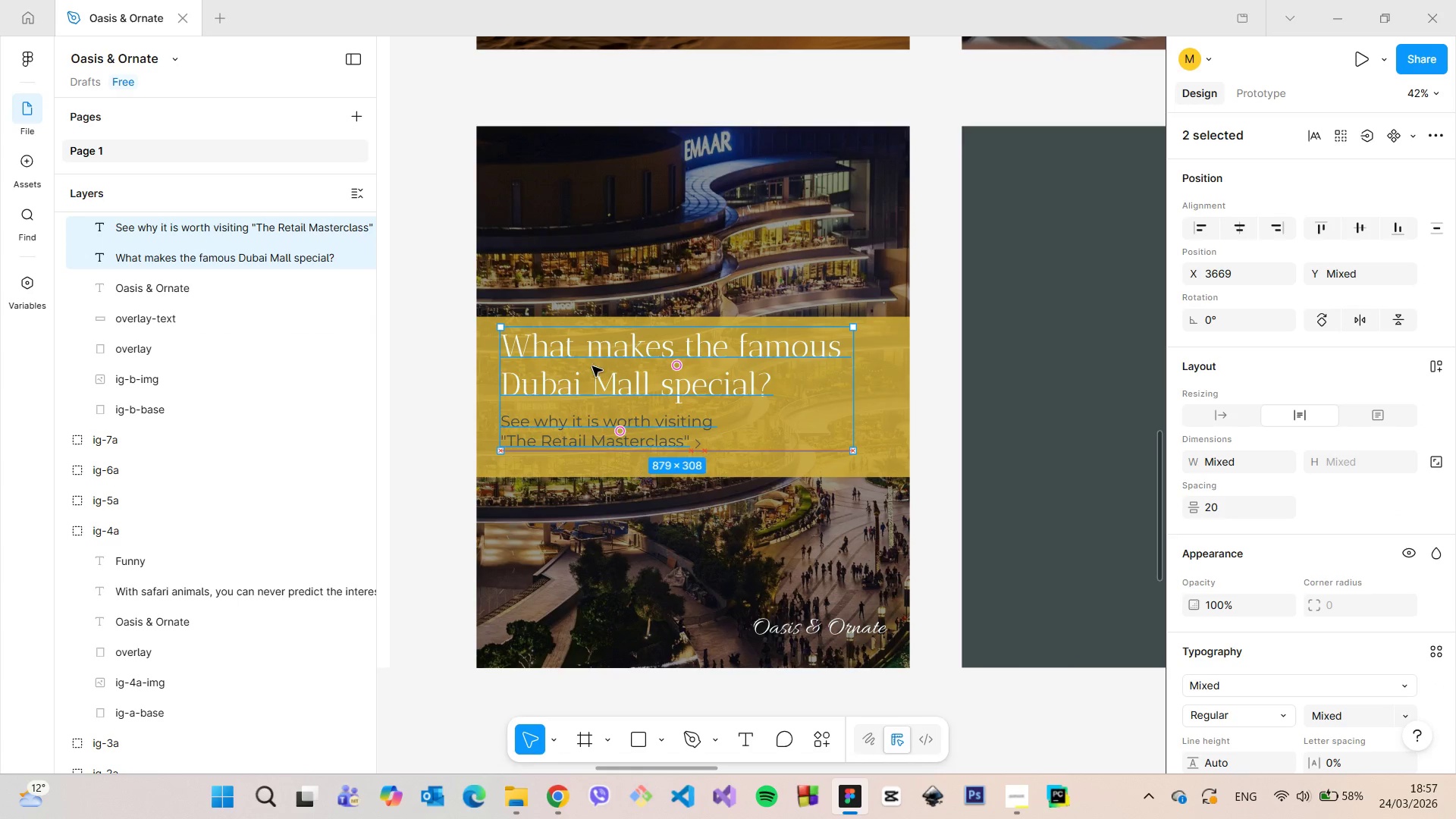 
hold_key(key=AltLeft, duration=1.51)
 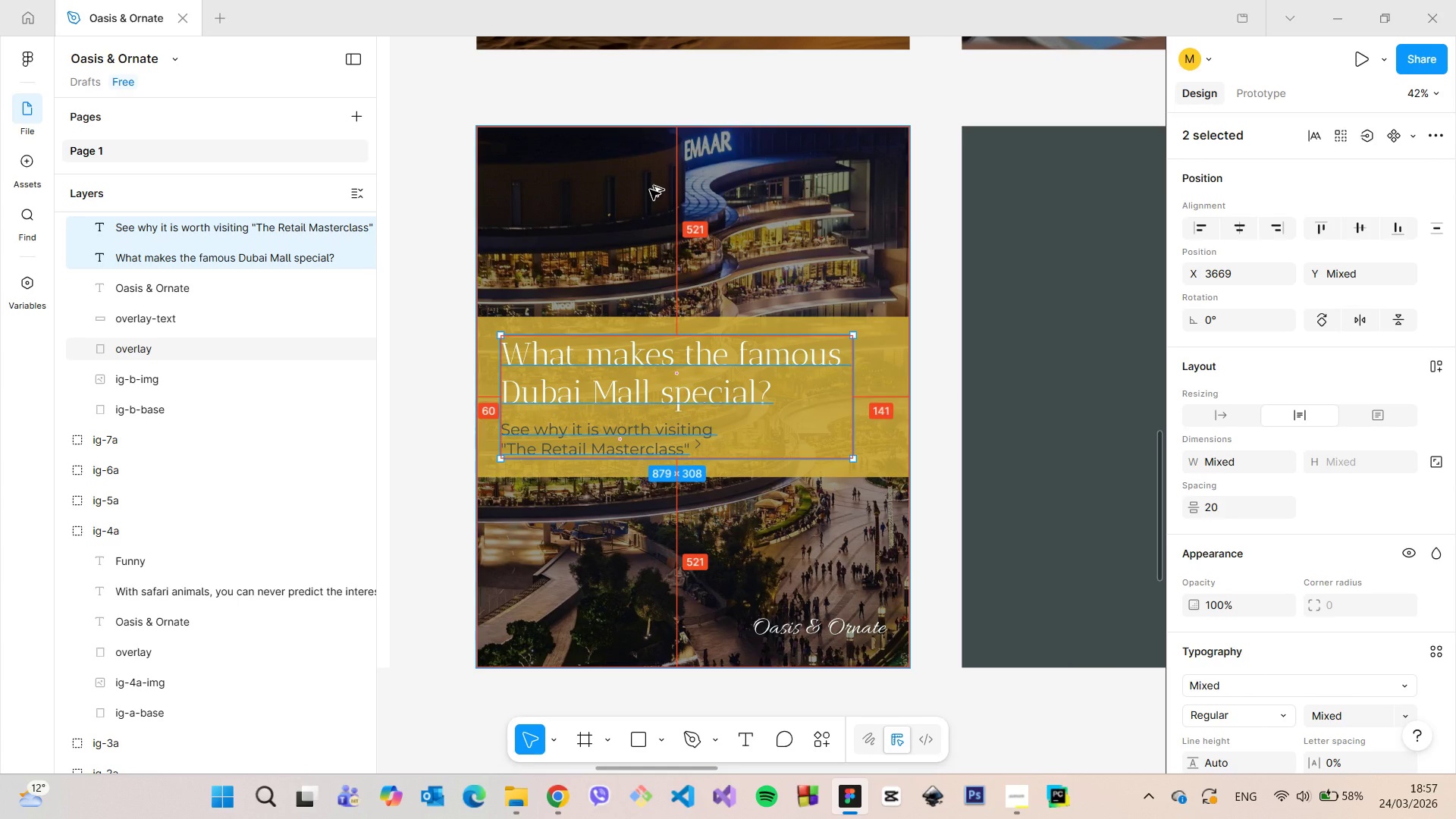 
hold_key(key=AltLeft, duration=0.78)
 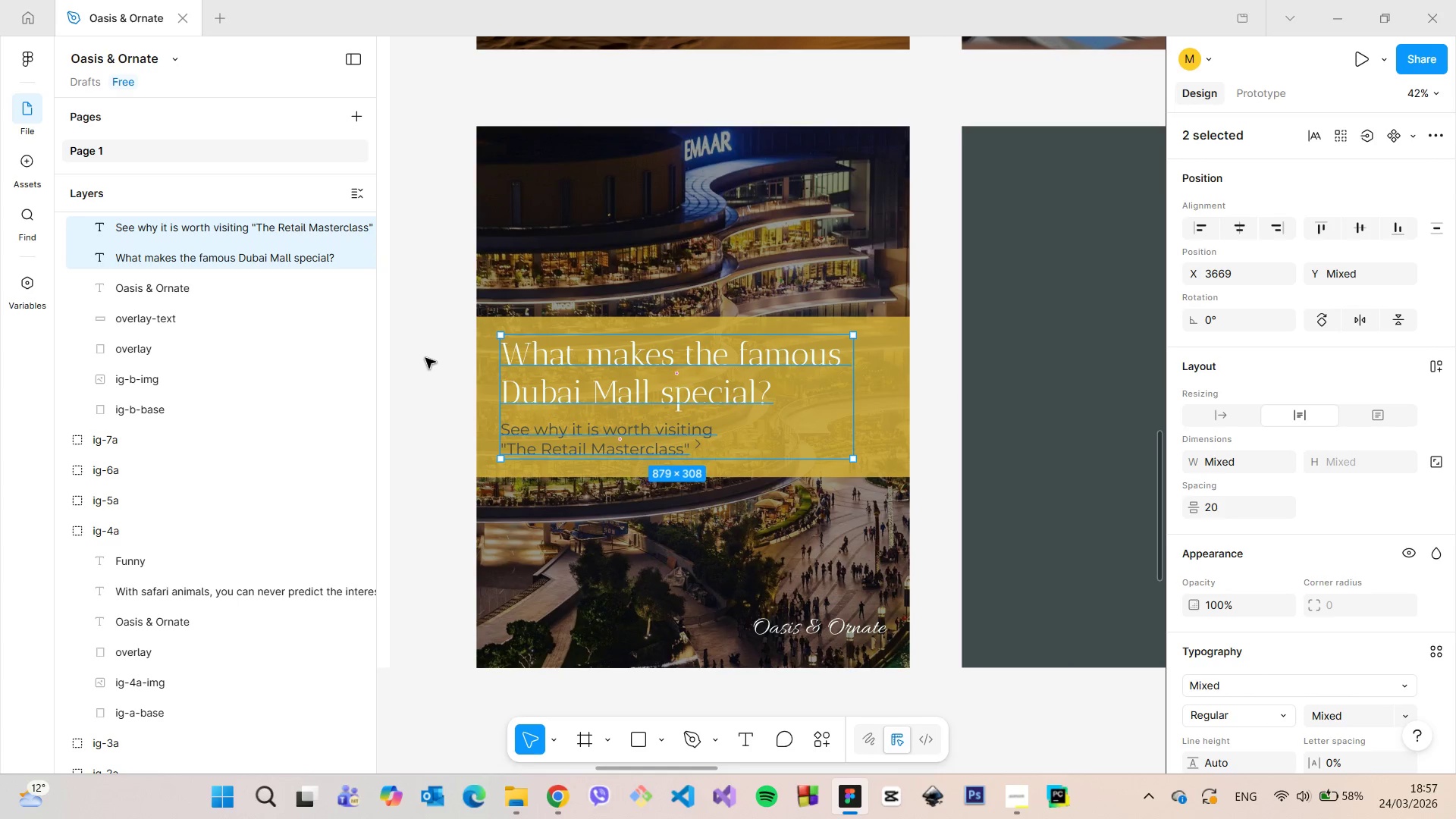 
left_click([425, 358])
 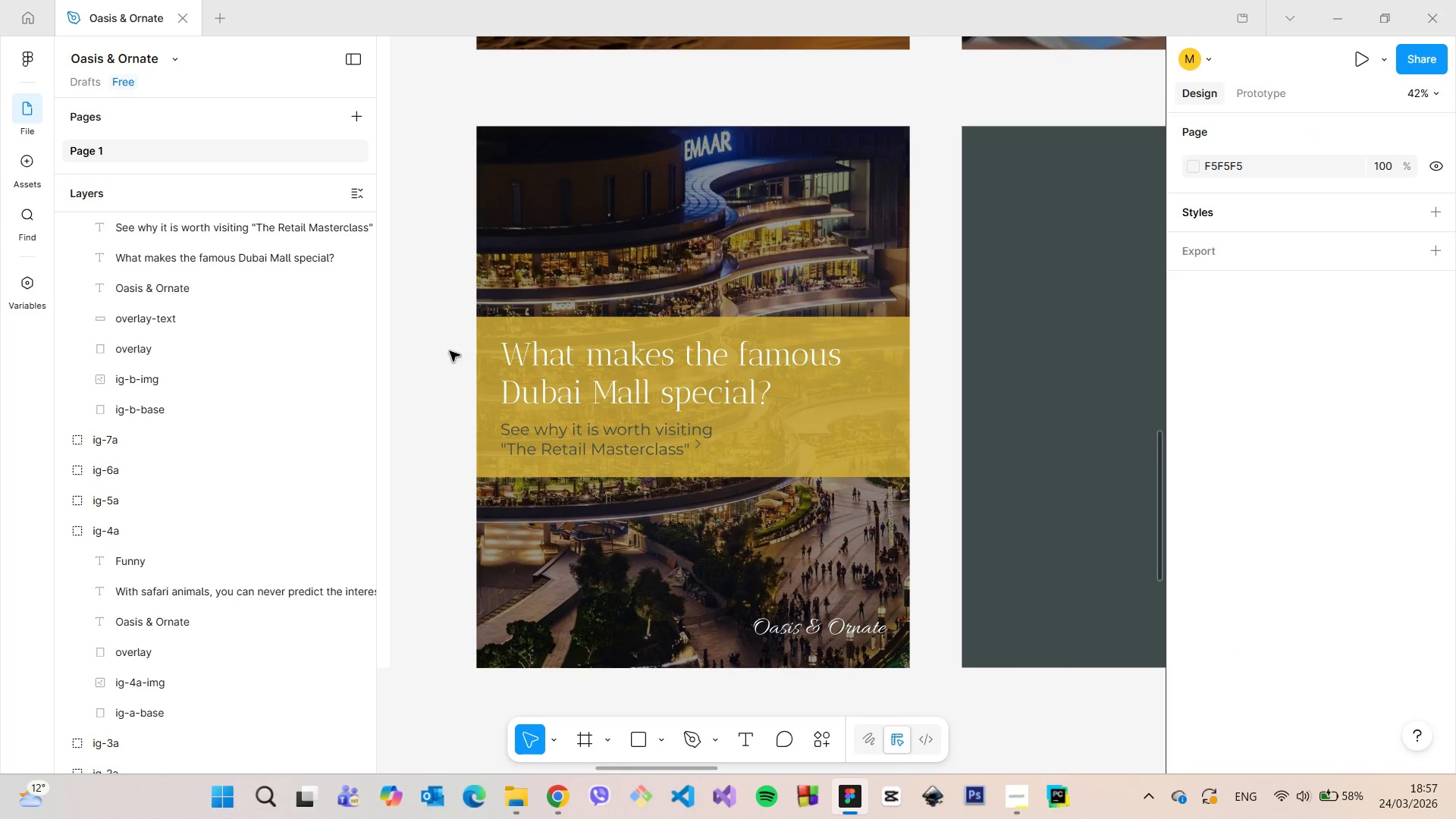 
scroll: coordinate [764, 290], scroll_direction: down, amount: 10.0
 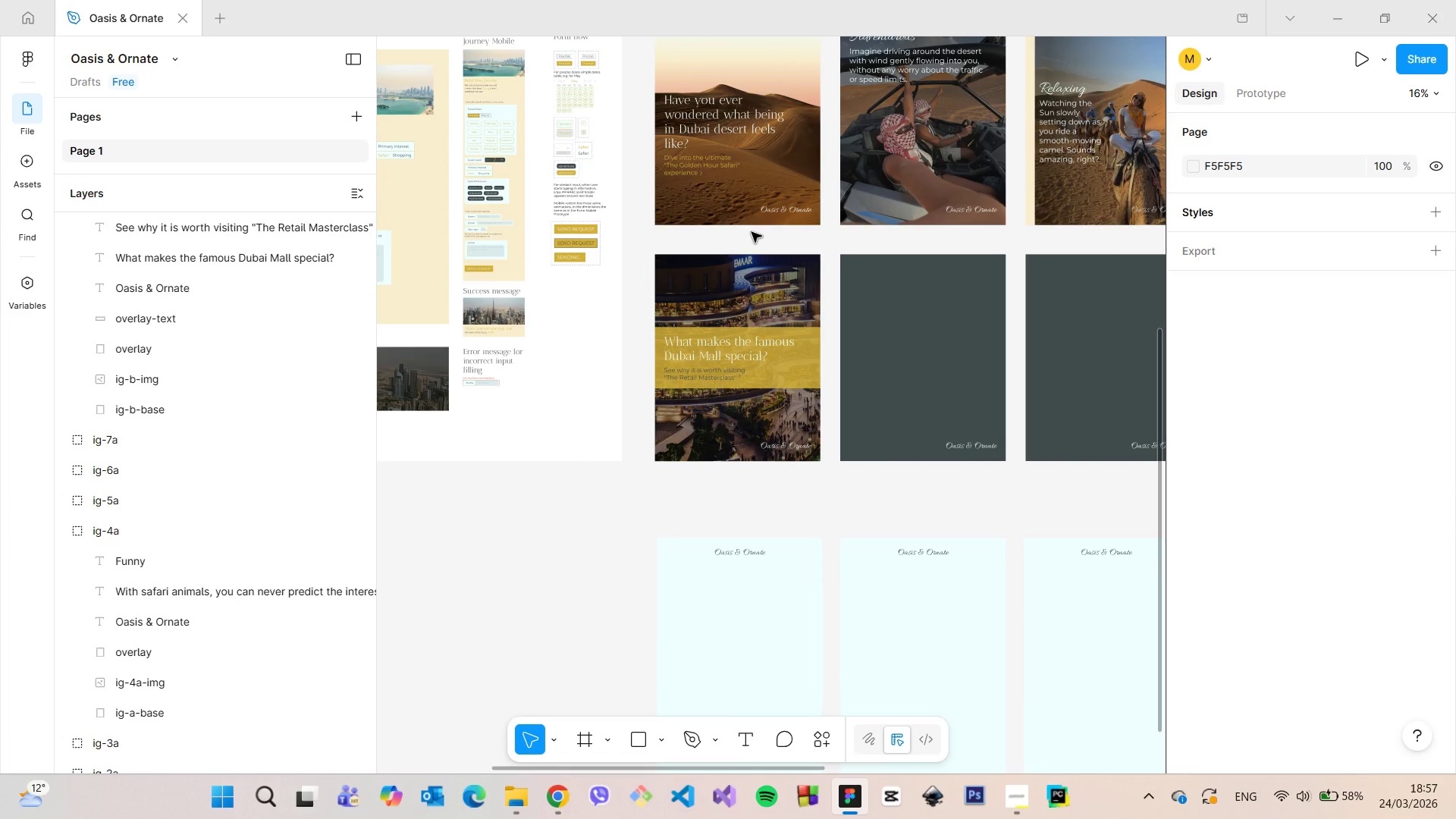 
scroll: coordinate [752, 233], scroll_direction: up, amount: 5.0
 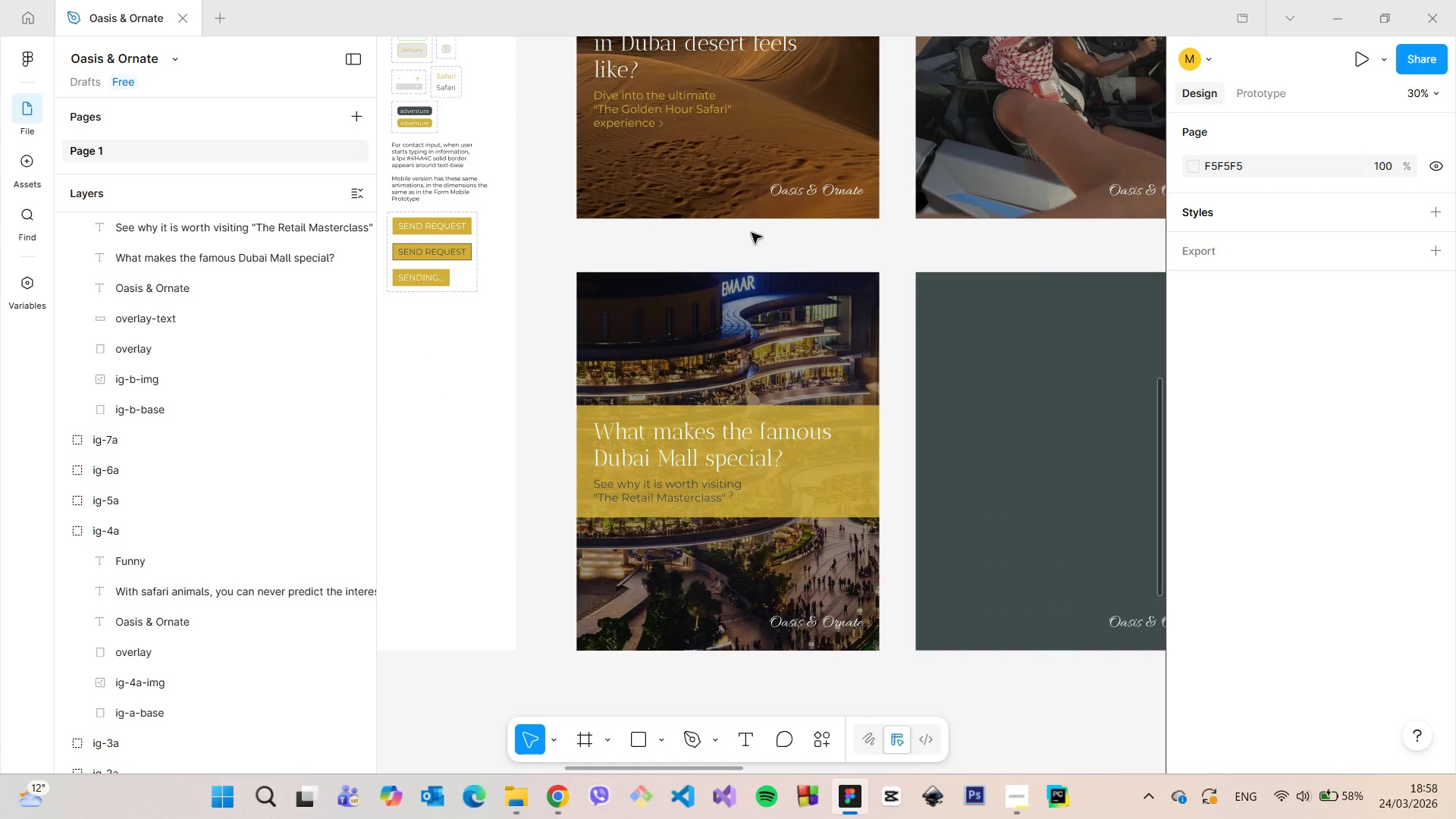 
scroll: coordinate [948, 233], scroll_direction: down, amount: 15.0
 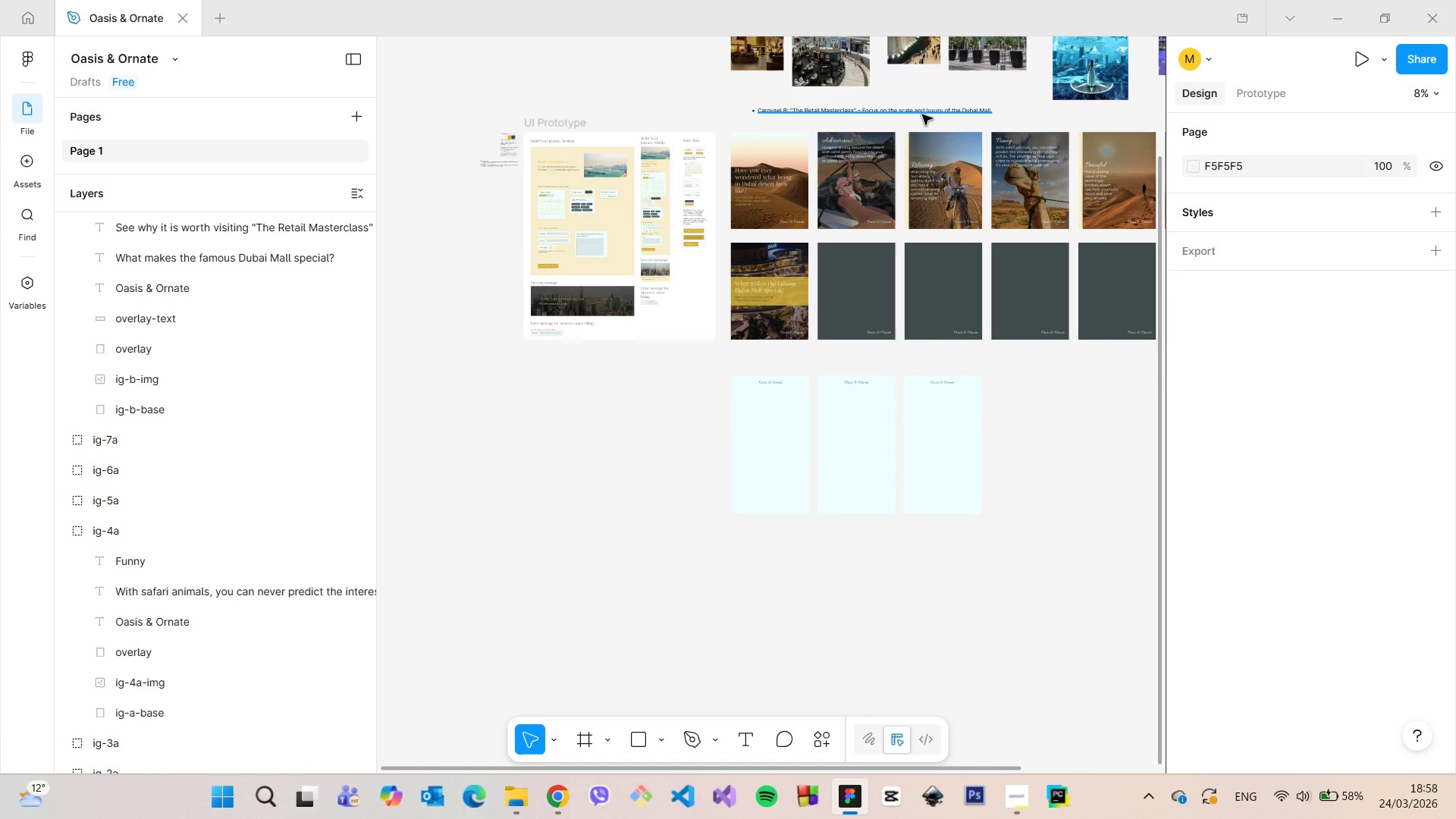 
left_click([922, 115])
 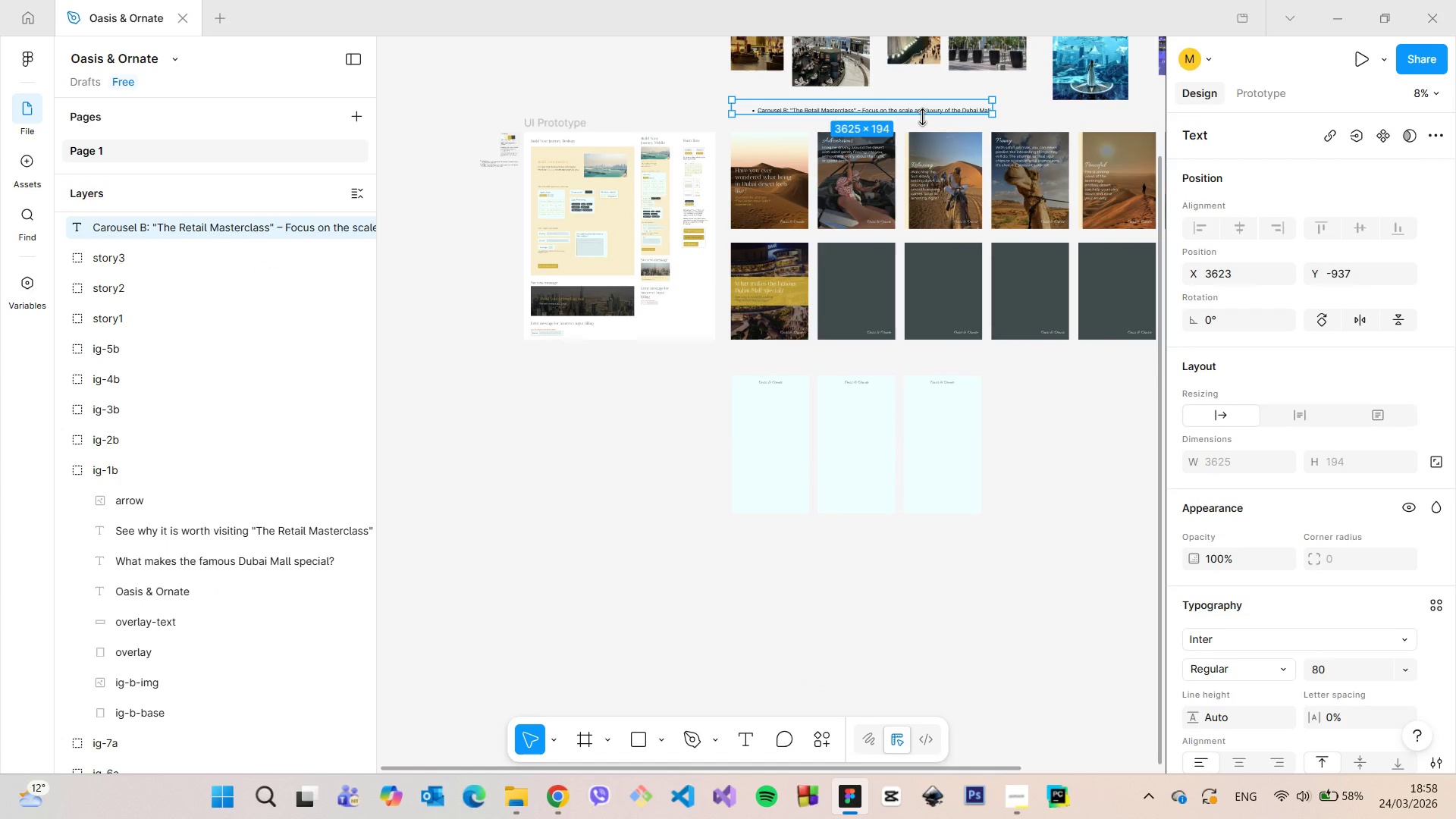 
key(Backspace)
 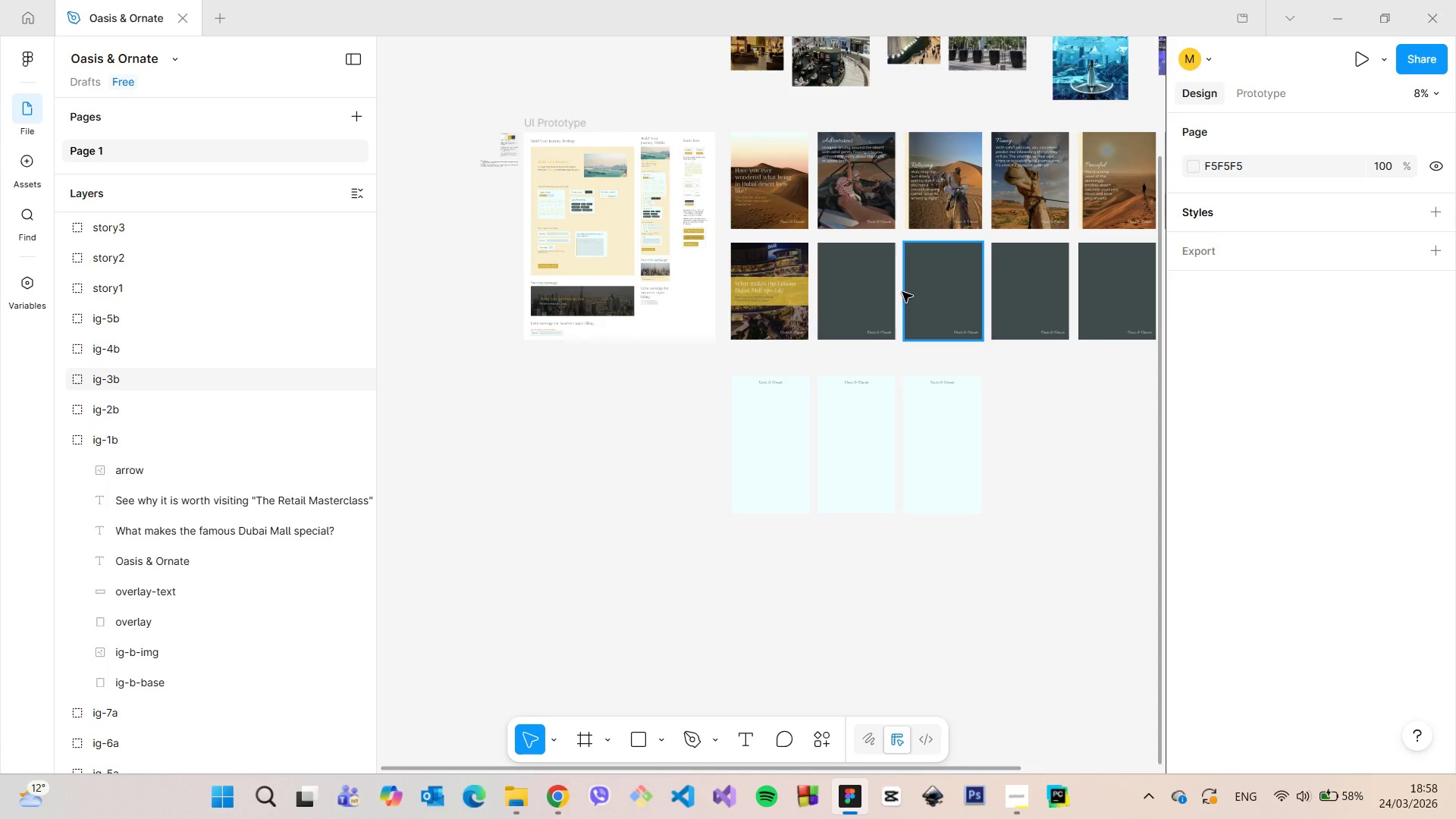 
scroll: coordinate [908, 287], scroll_direction: down, amount: 4.0
 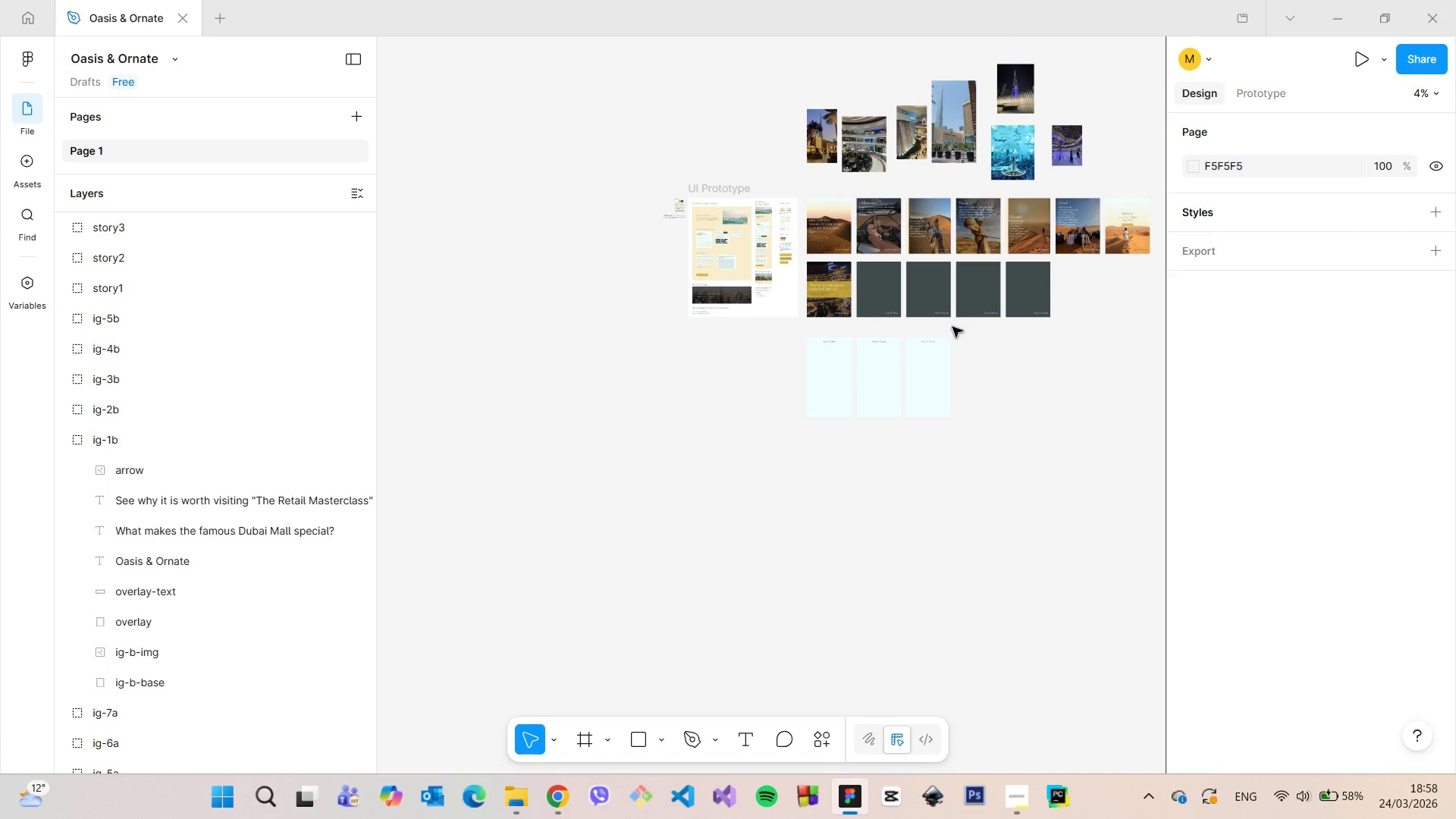 
wait(5.8)
 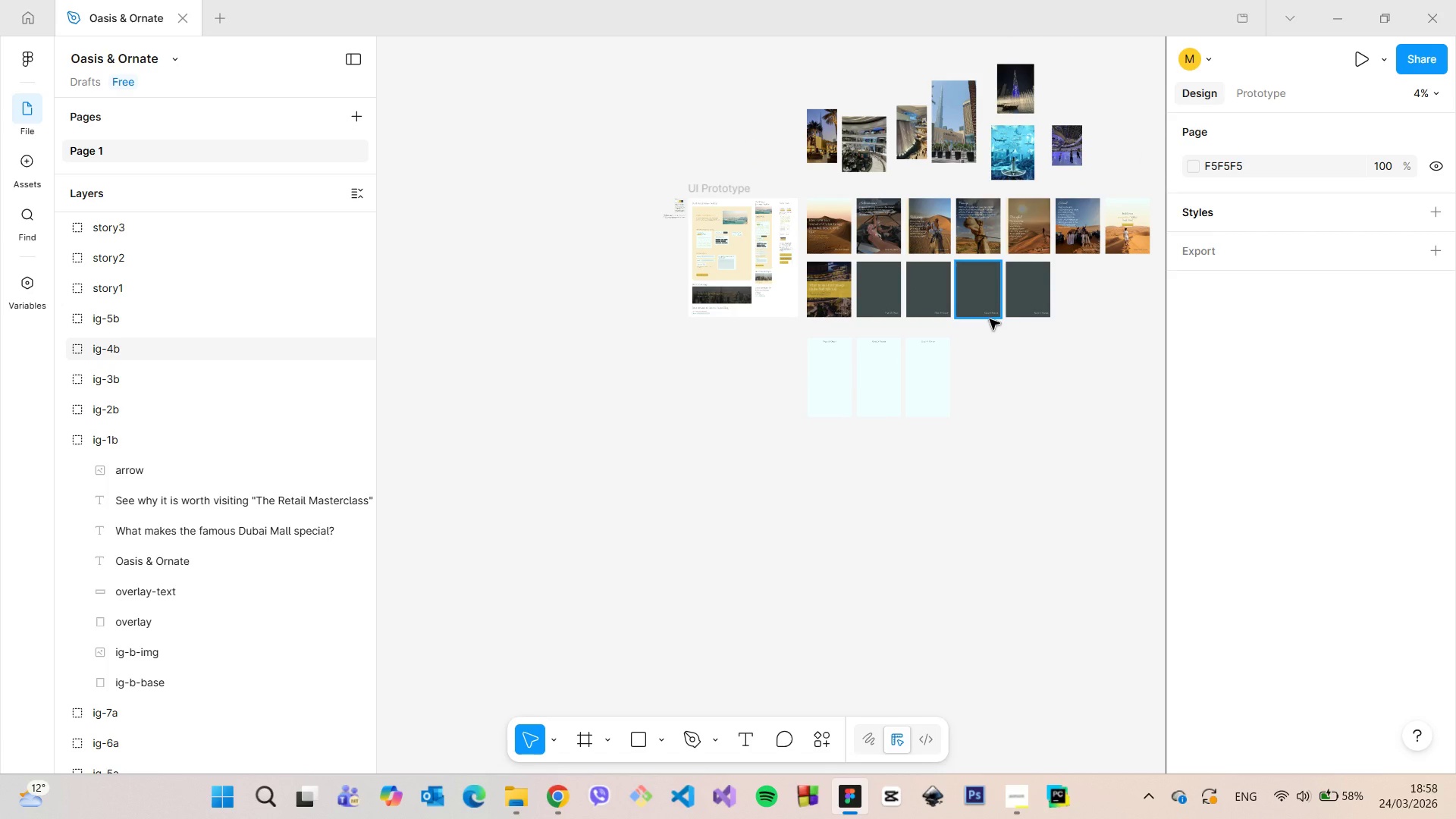 
left_click([1012, 814])